 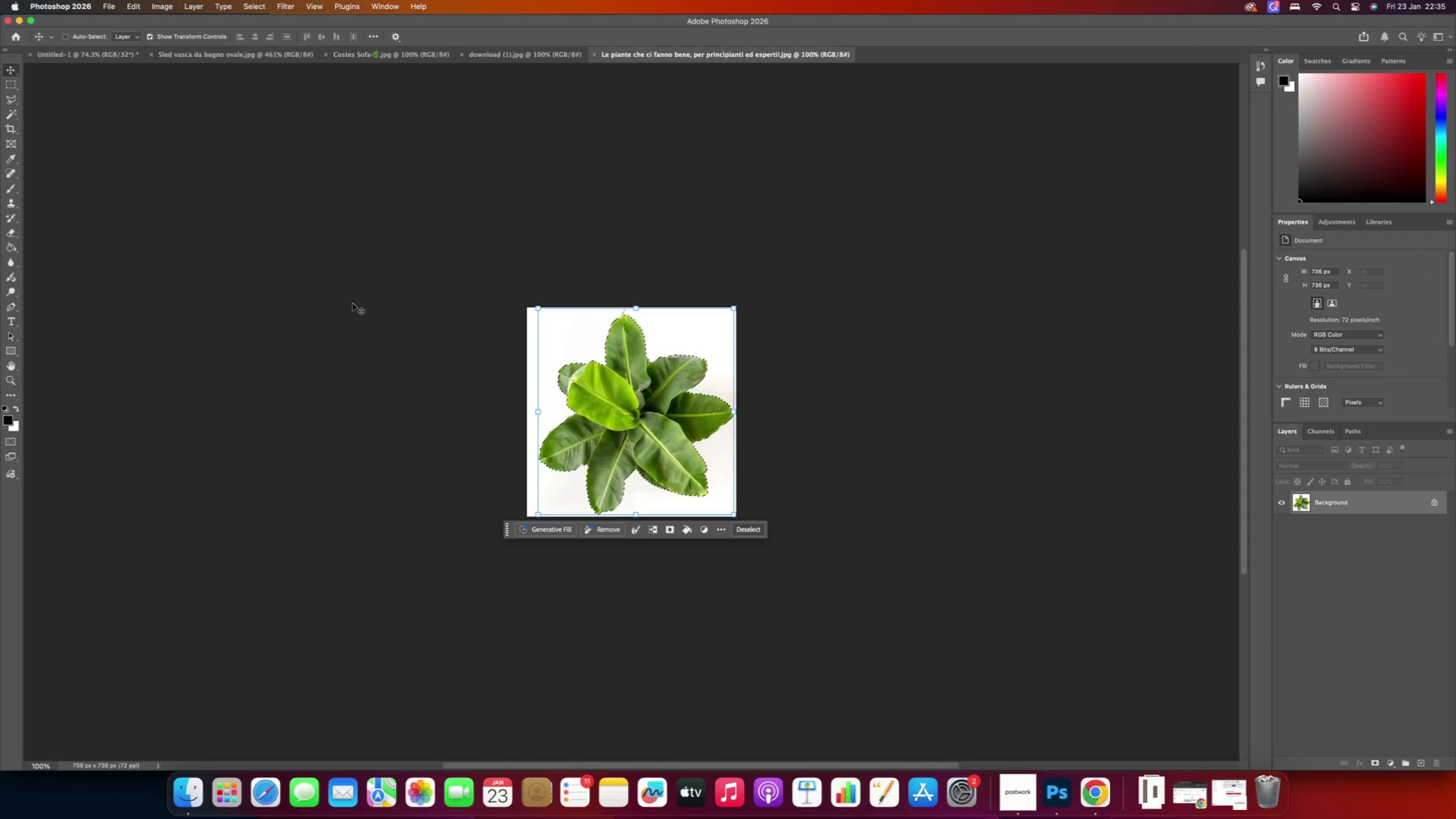 
key(Meta+C)
 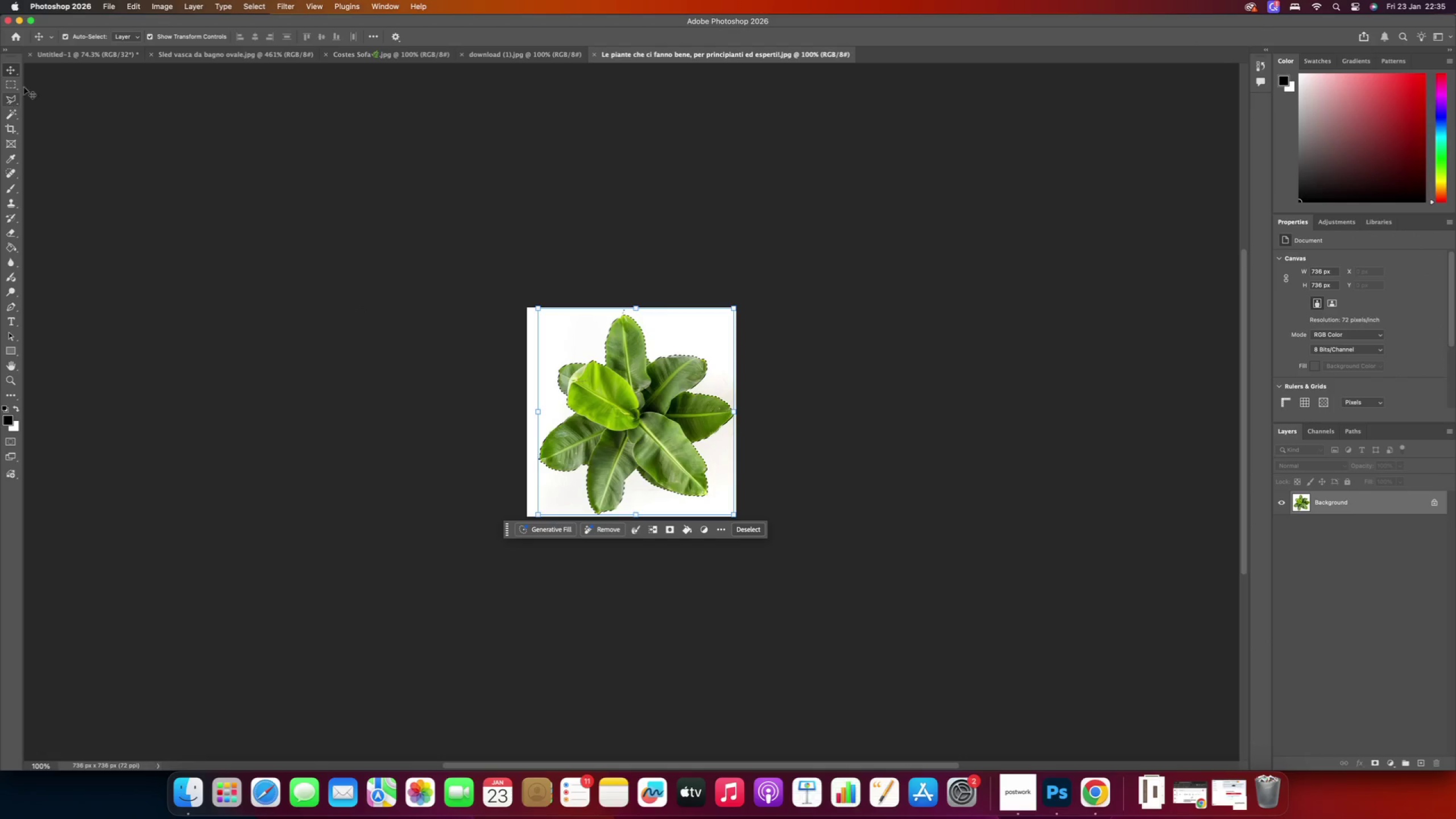 
left_click([66, 55])
 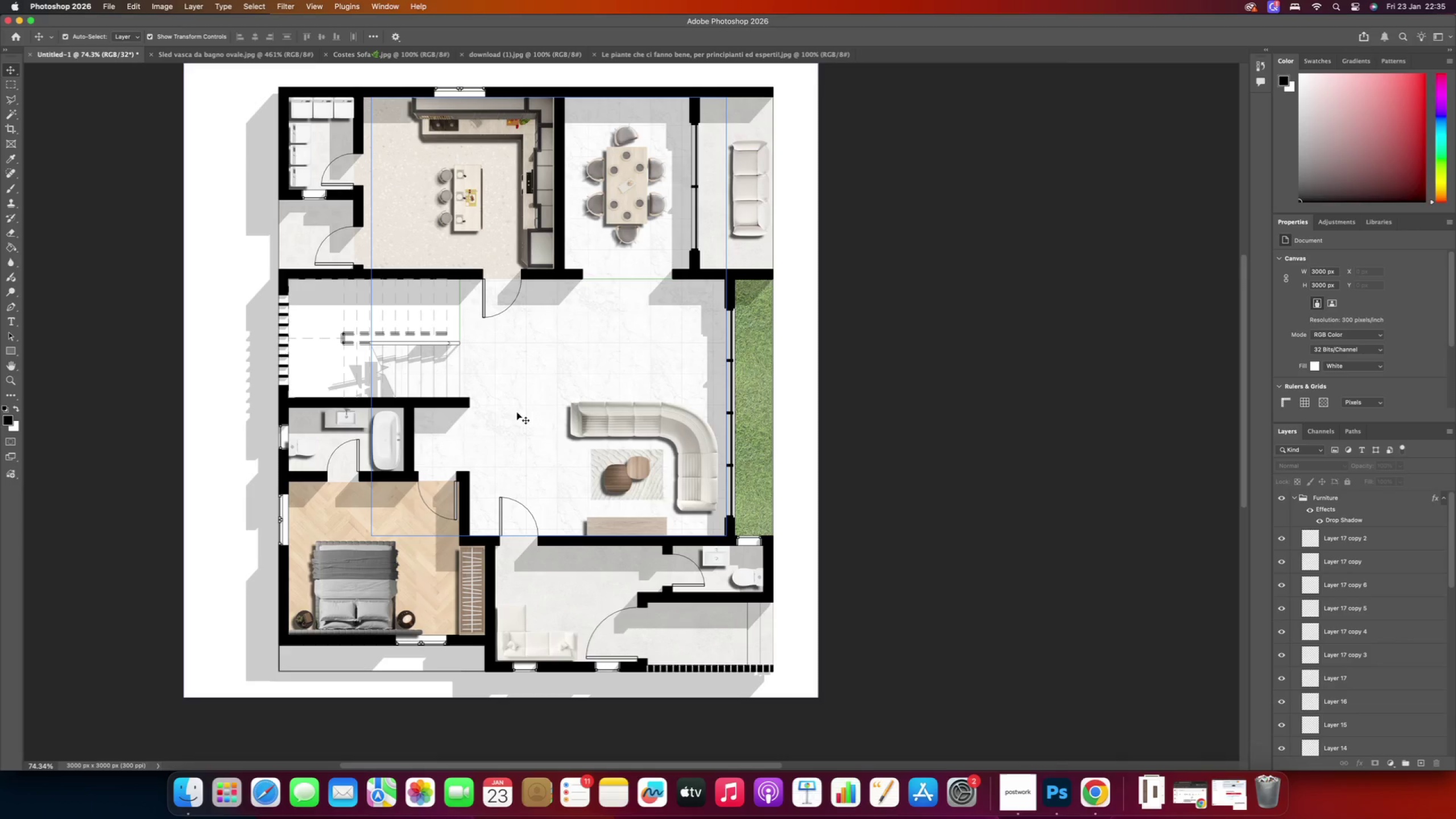 
key(Meta+CommandLeft)
 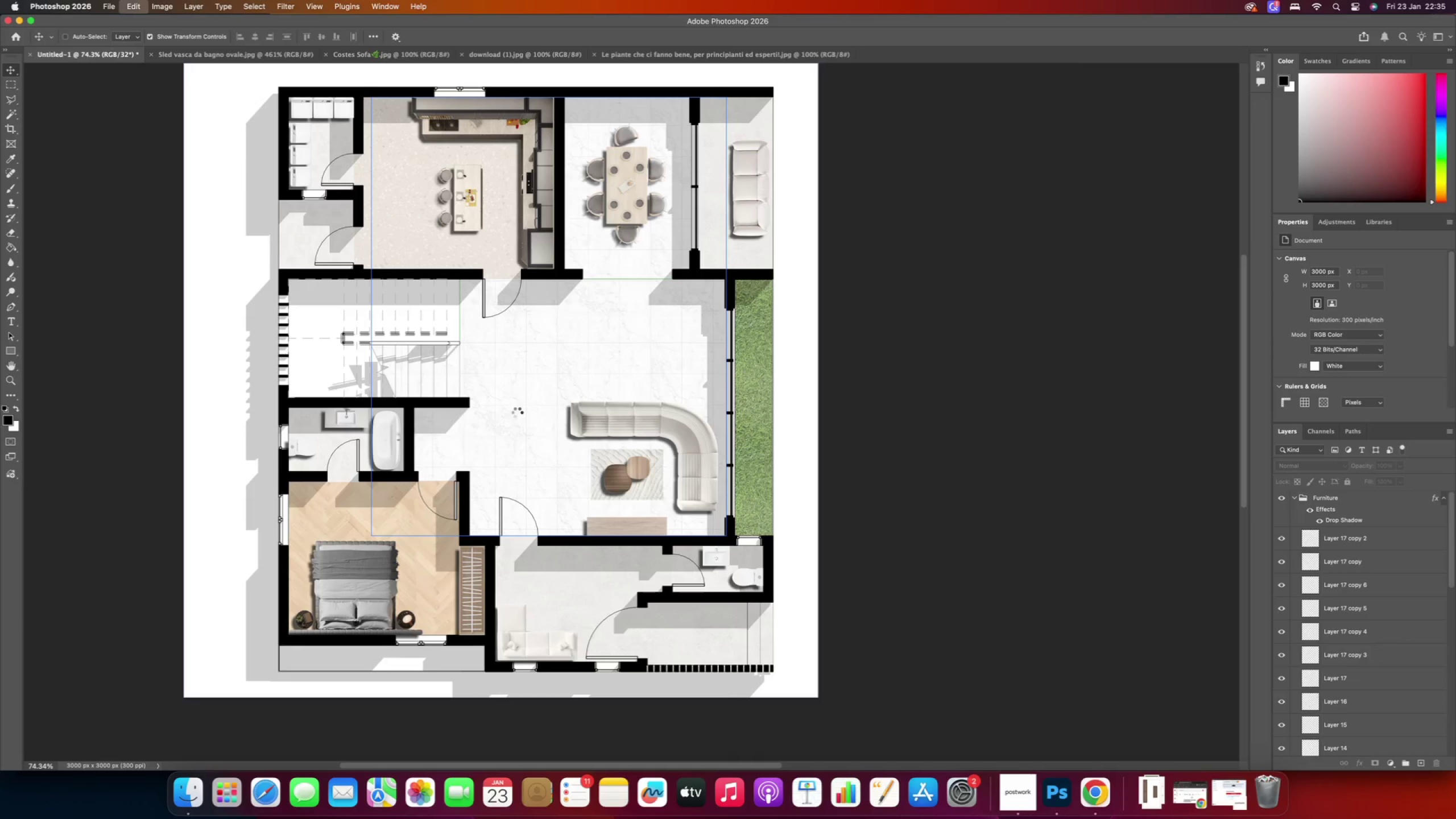 
key(Meta+V)
 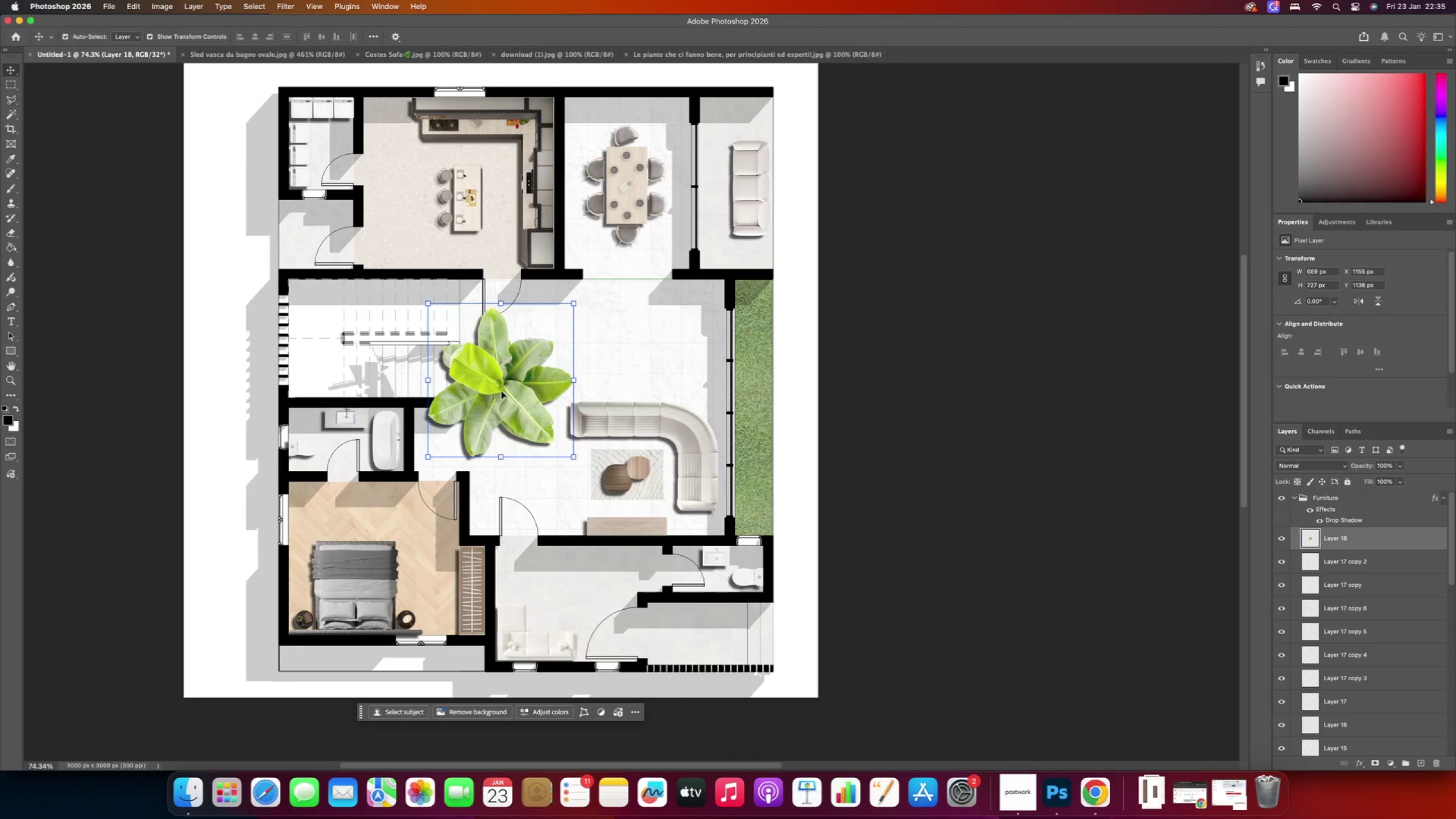 
left_click_drag(start_coordinate=[500, 460], to_coordinate=[496, 391])
 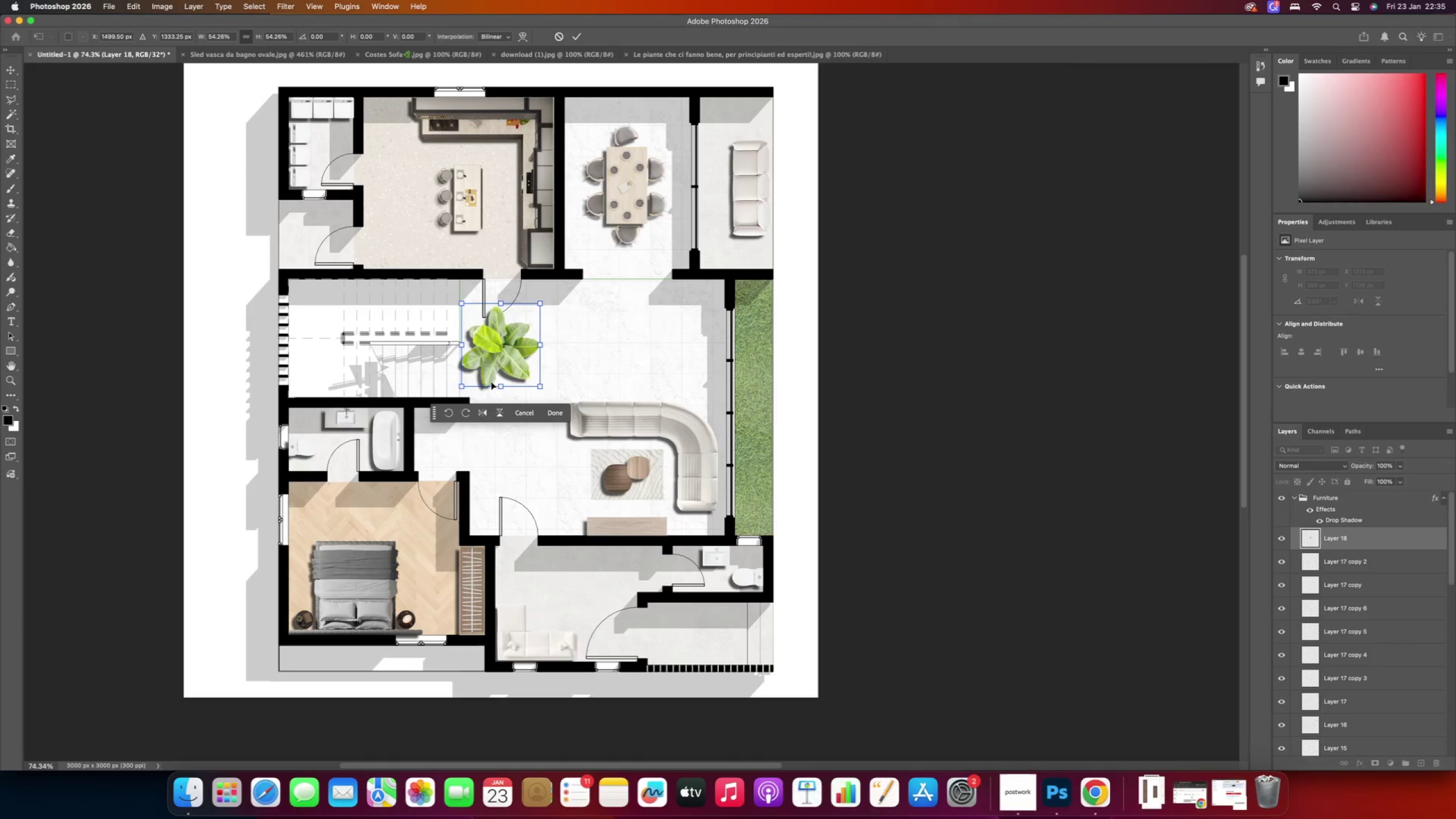 
left_click_drag(start_coordinate=[499, 354], to_coordinate=[730, 650])
 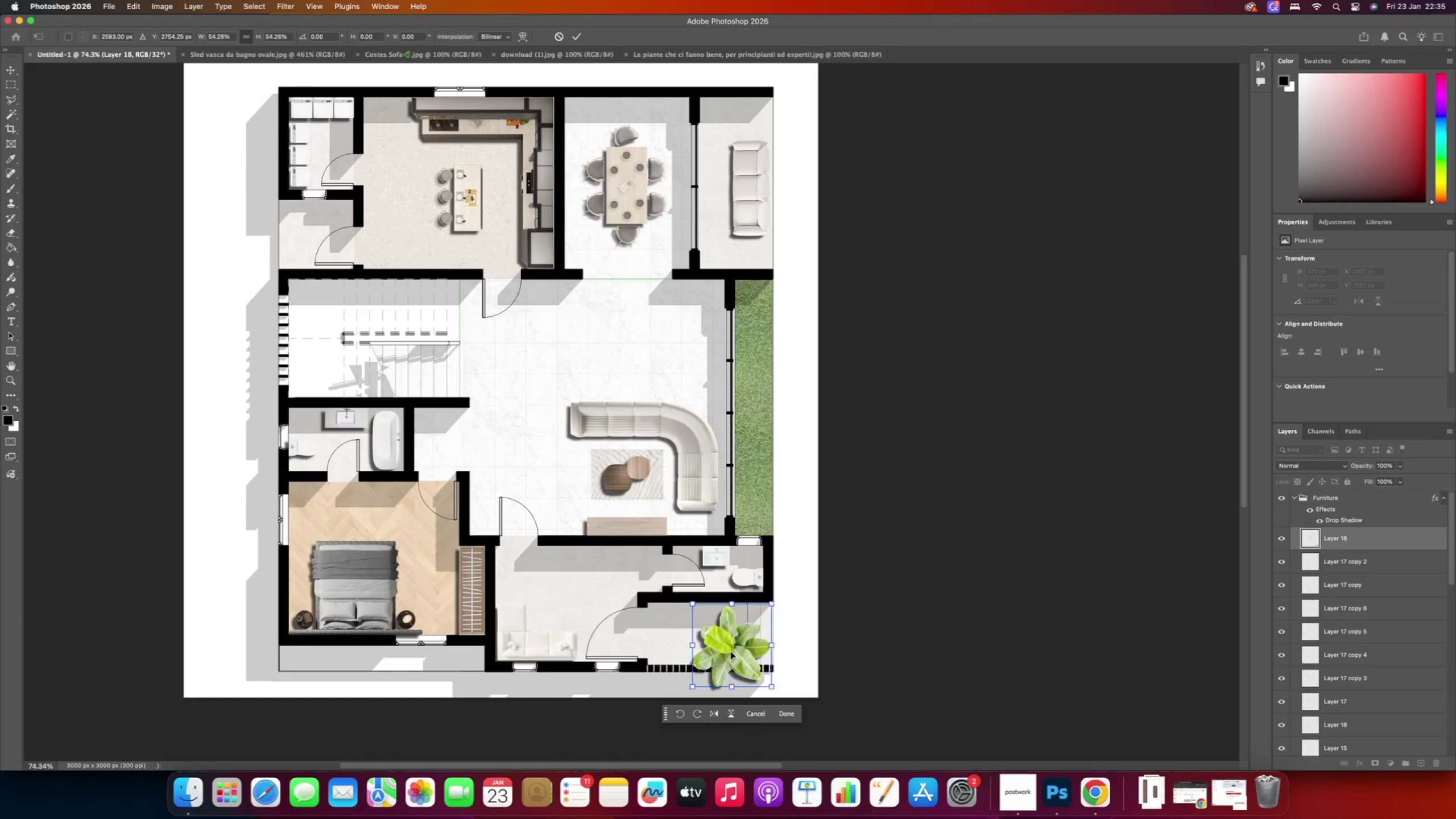 
hold_key(key=AltRight, duration=0.52)
scroll: coordinate [662, 622], scroll_direction: up, amount: 9.0
 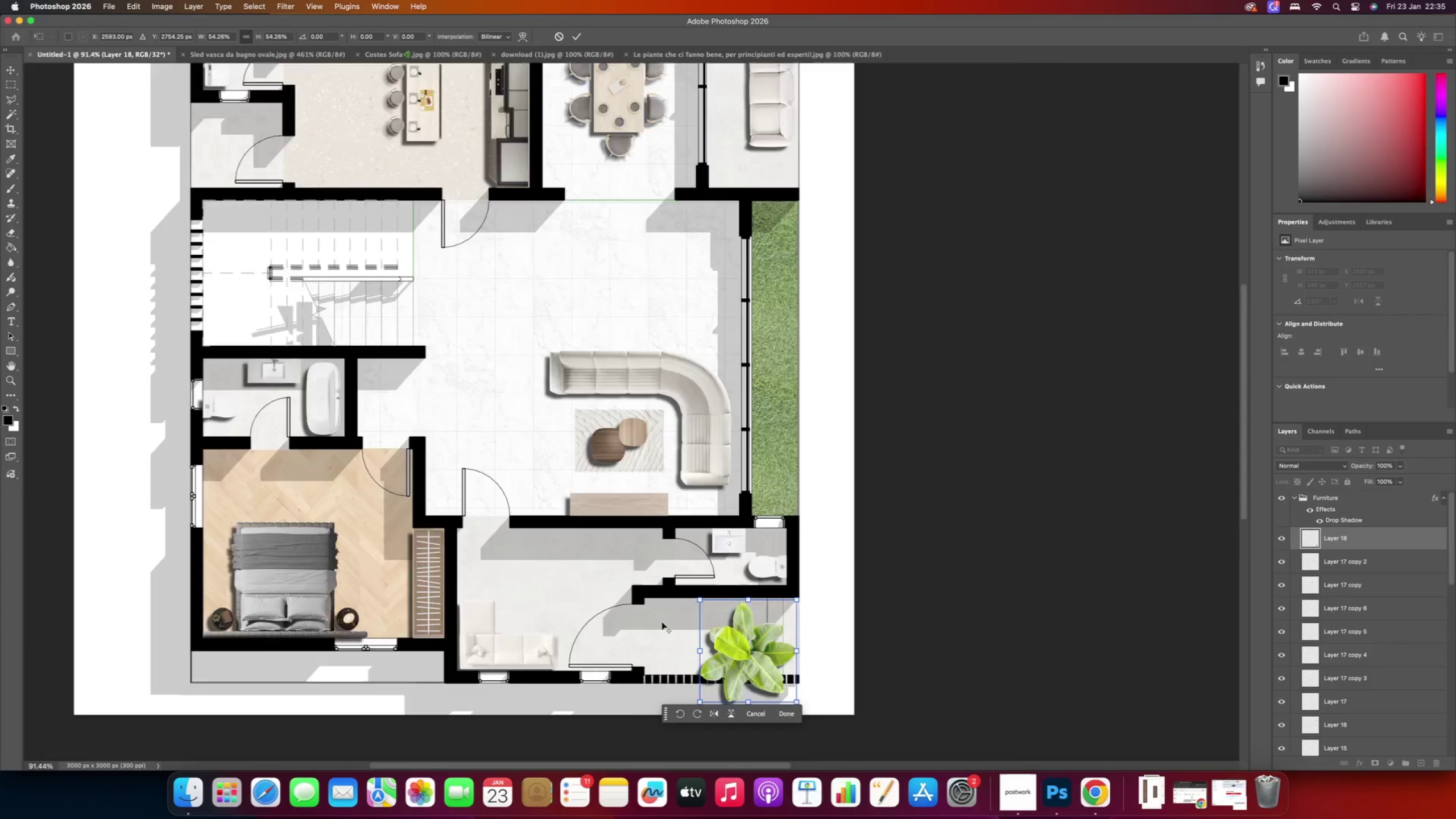 
scroll: coordinate [679, 612], scroll_direction: down, amount: 9.0
 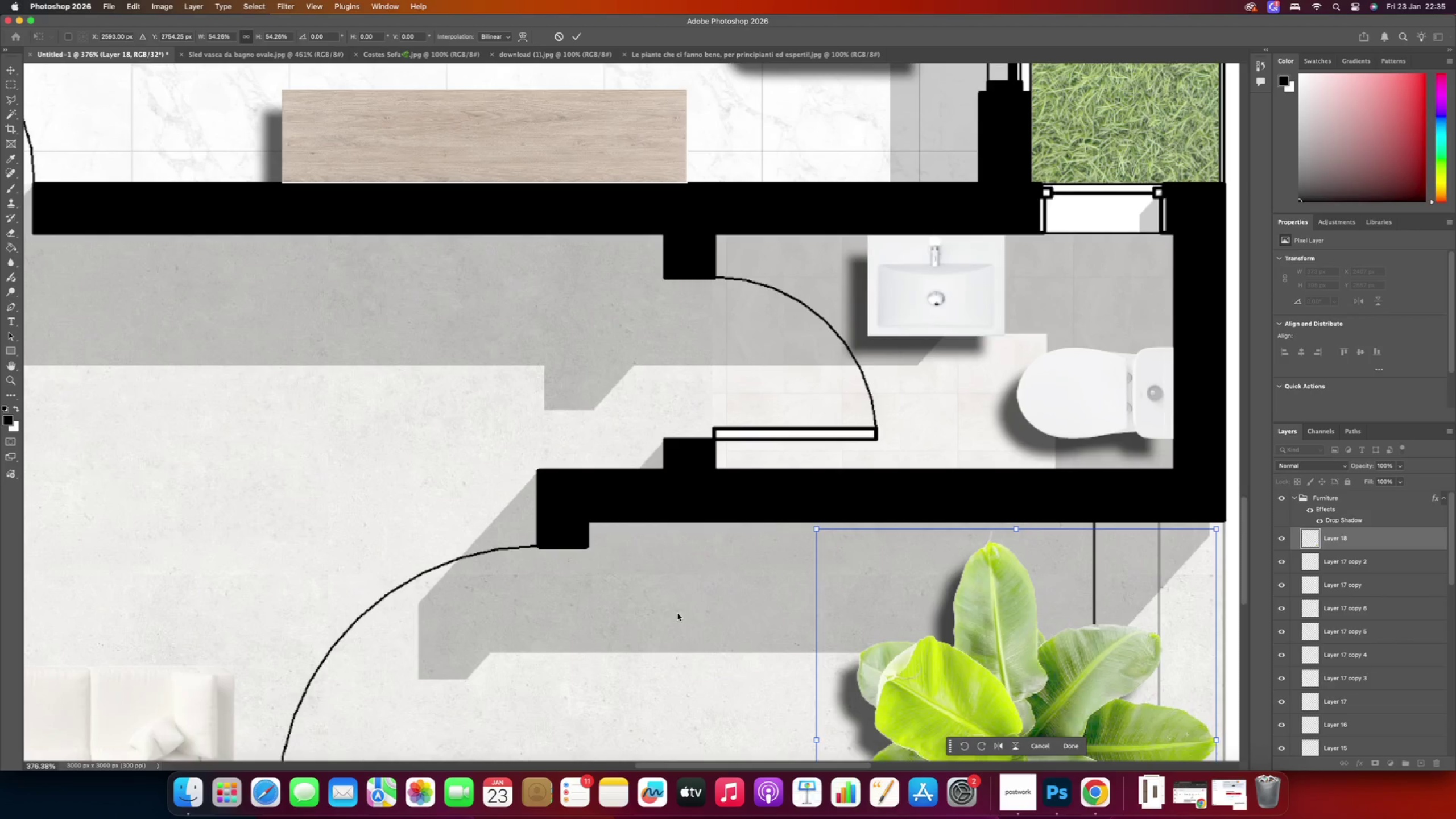 
hold_key(key=Space, duration=0.76)
 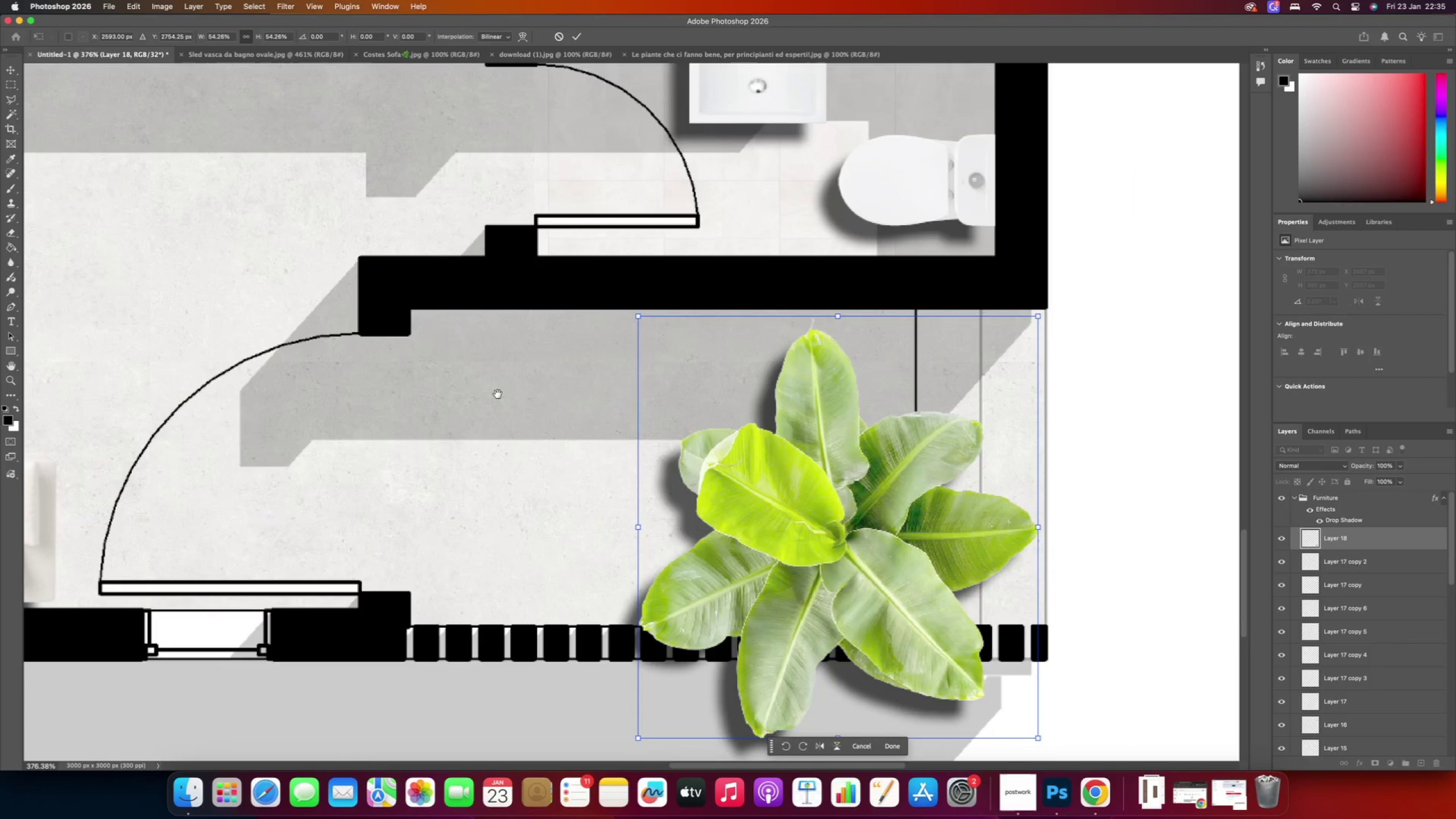 
left_click_drag(start_coordinate=[673, 559], to_coordinate=[494, 395])
 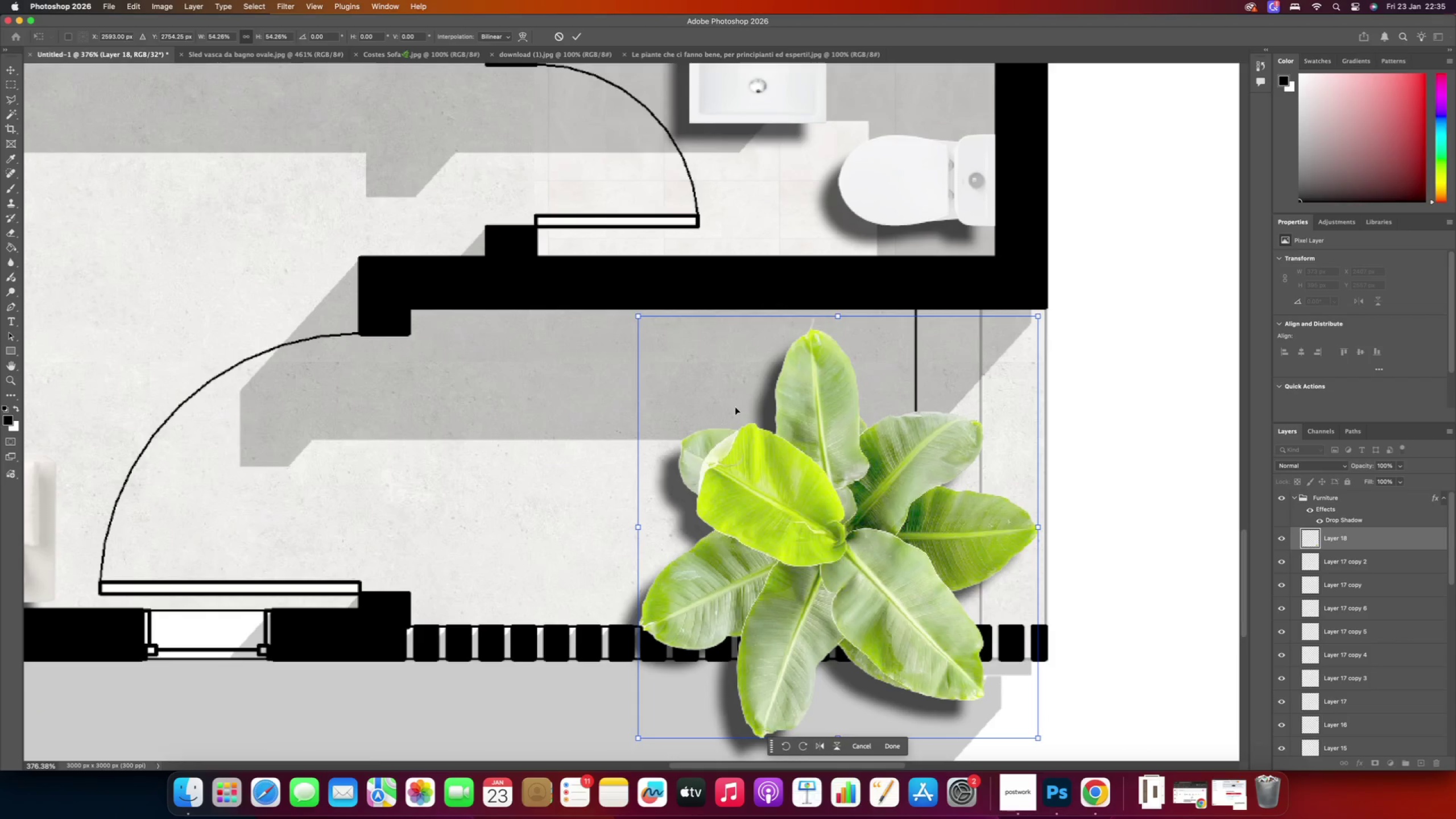 
left_click_drag(start_coordinate=[837, 317], to_coordinate=[812, 520])
 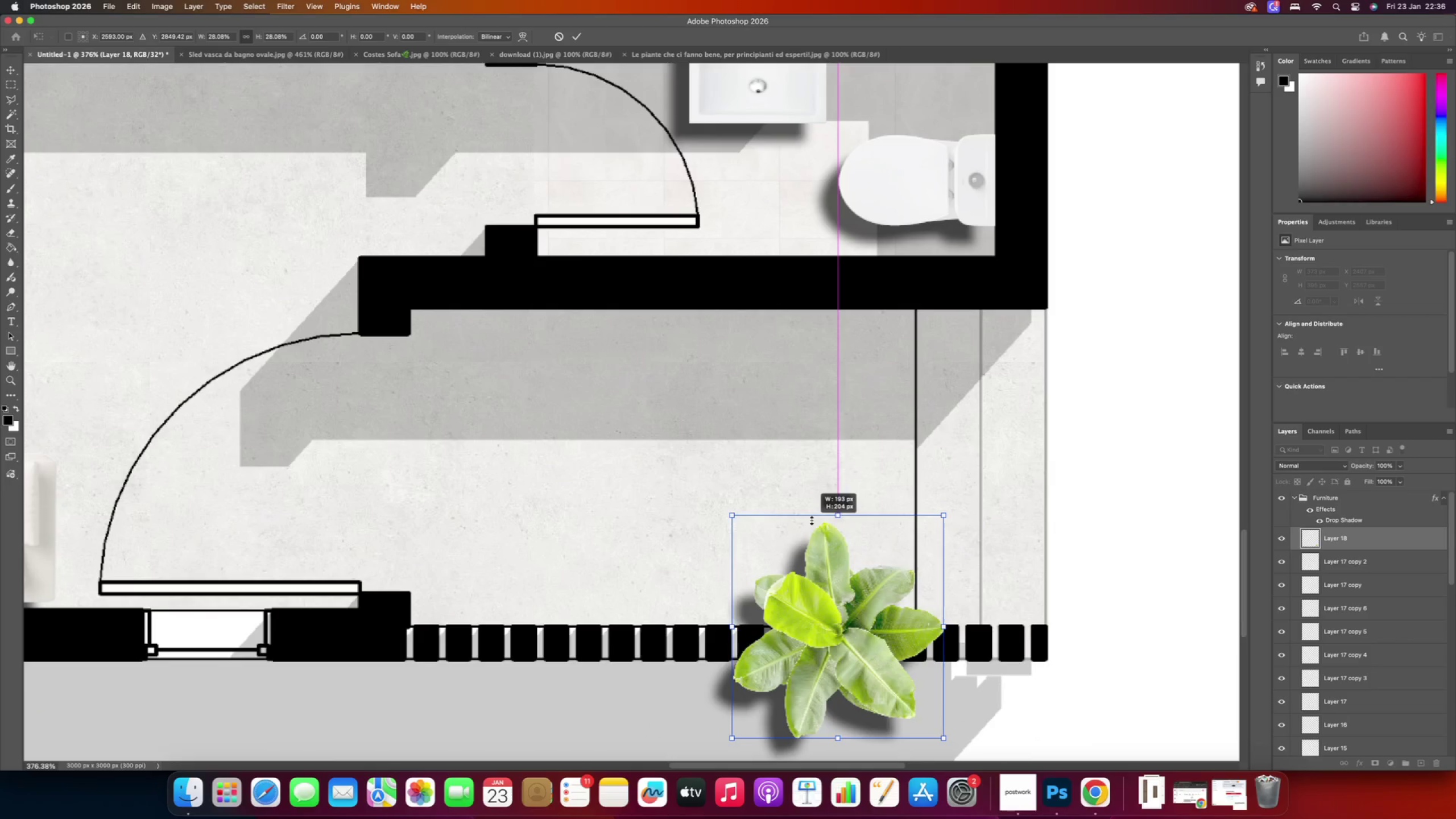 
hold_key(key=AltRight, duration=0.34)
scroll: coordinate [810, 520], scroll_direction: down, amount: 6.0
 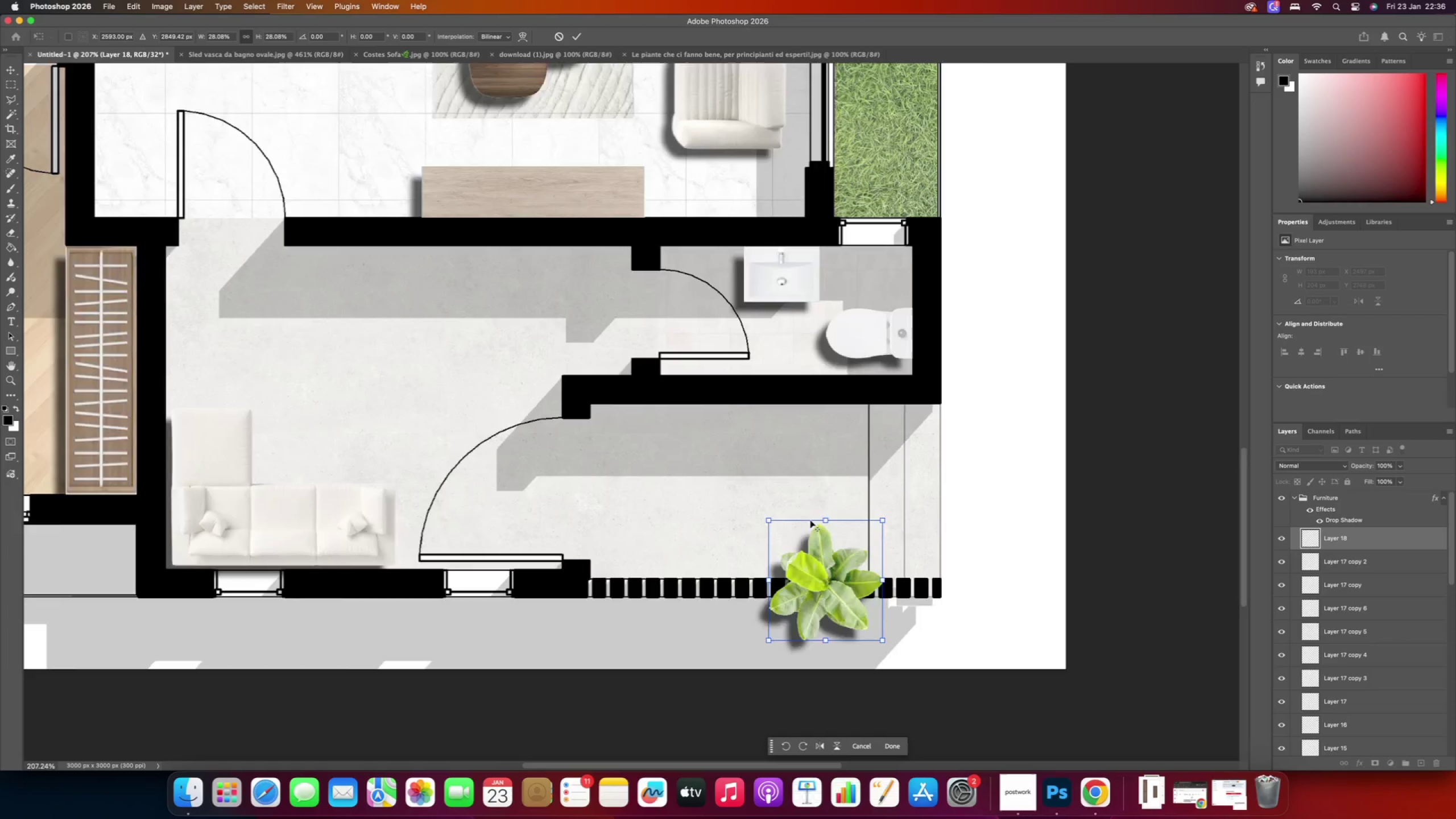 
left_click_drag(start_coordinate=[815, 543], to_coordinate=[791, 482])
 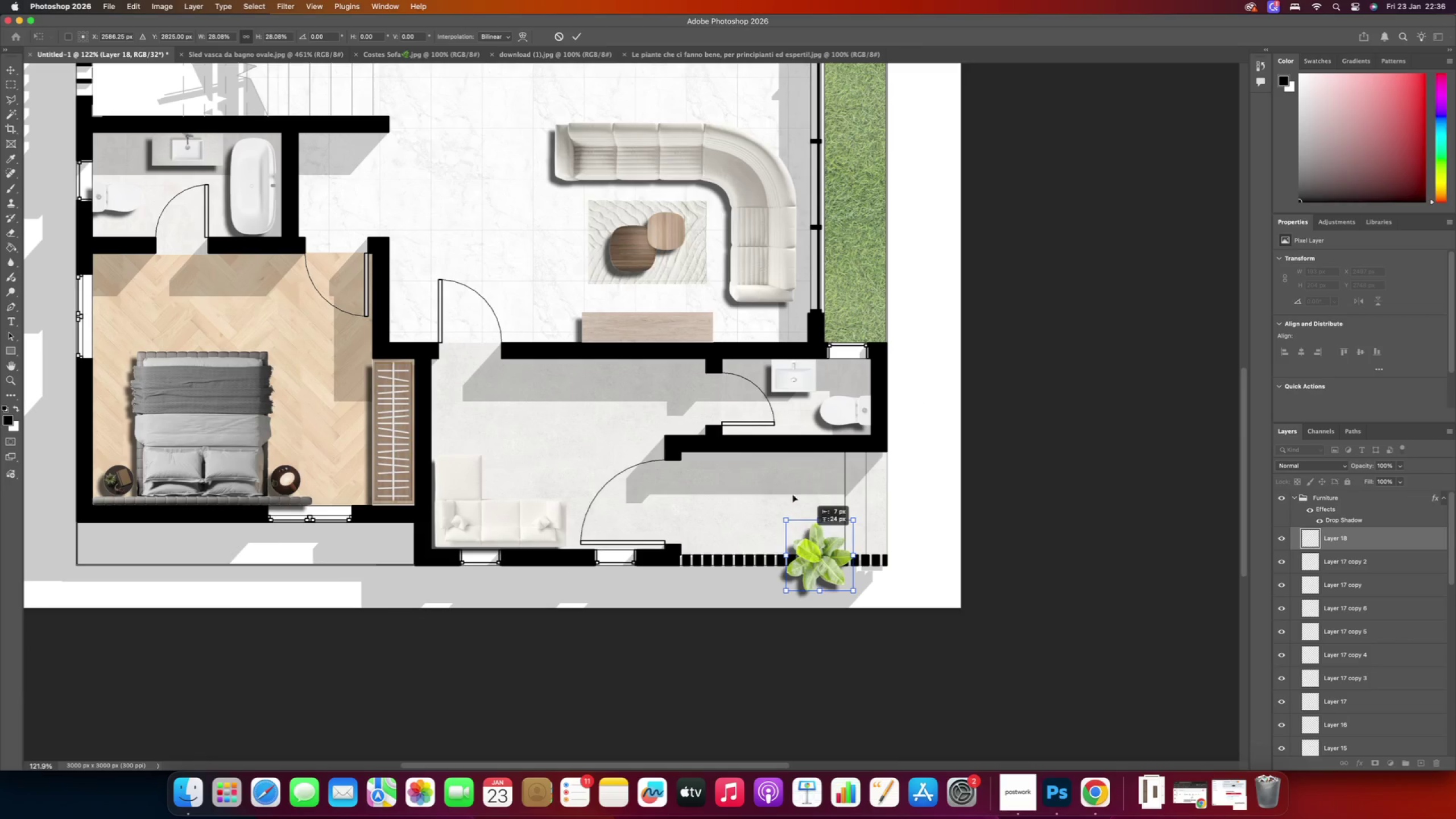 
hold_key(key=AltRight, duration=0.35)
scroll: coordinate [801, 528], scroll_direction: up, amount: 5.0
 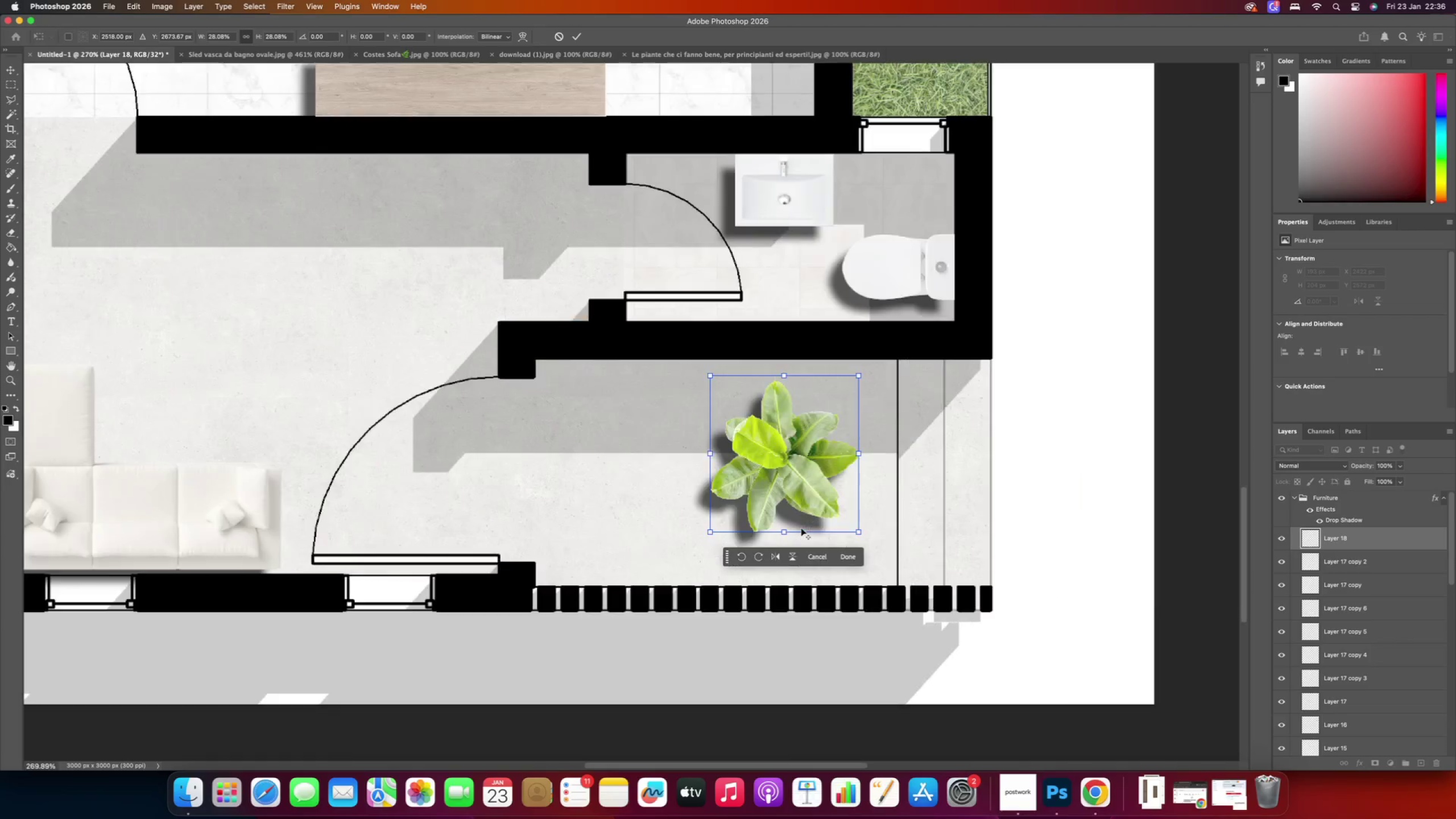 
left_click_drag(start_coordinate=[786, 465], to_coordinate=[804, 503])
 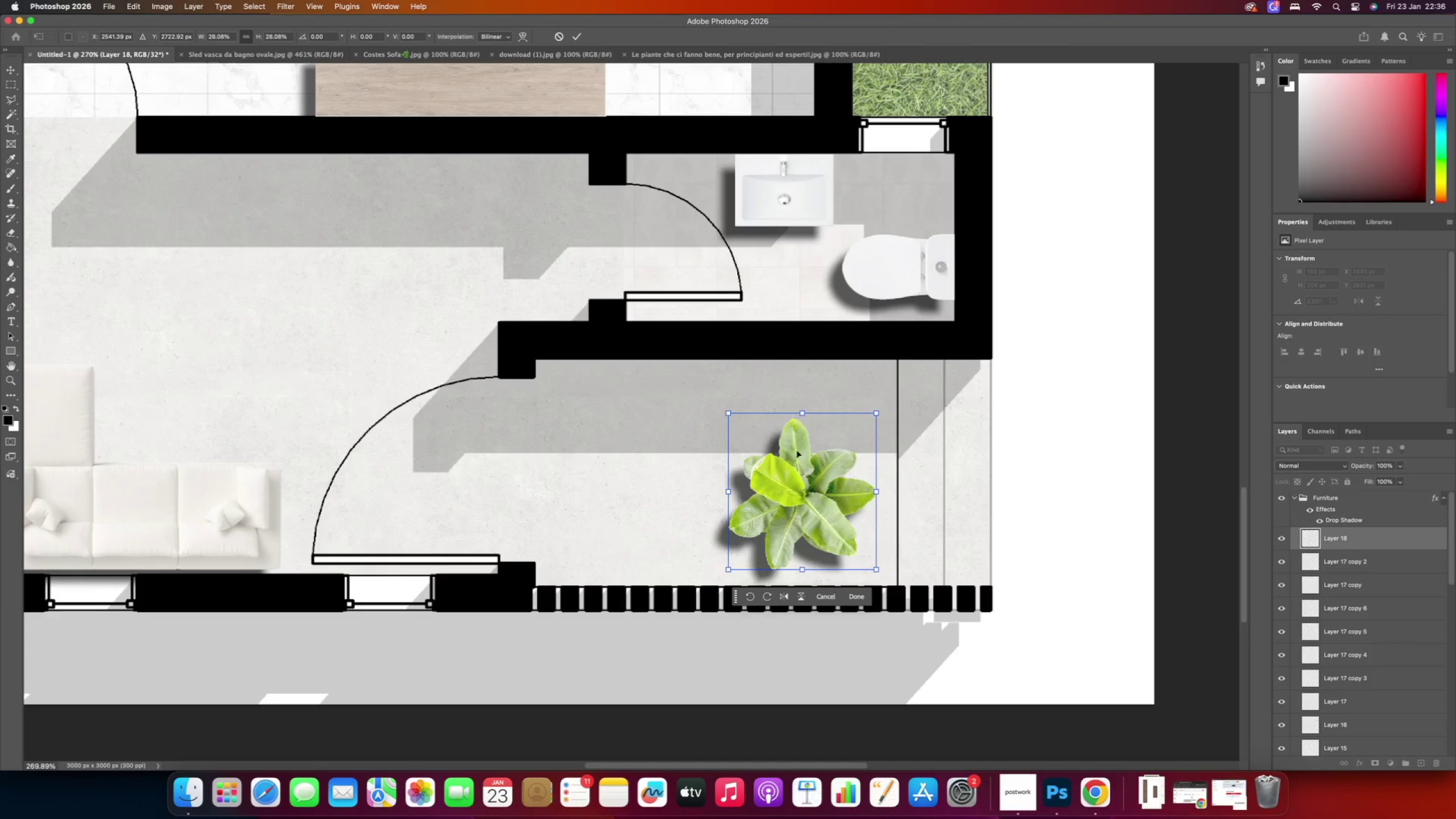 
left_click_drag(start_coordinate=[803, 415], to_coordinate=[799, 477])
 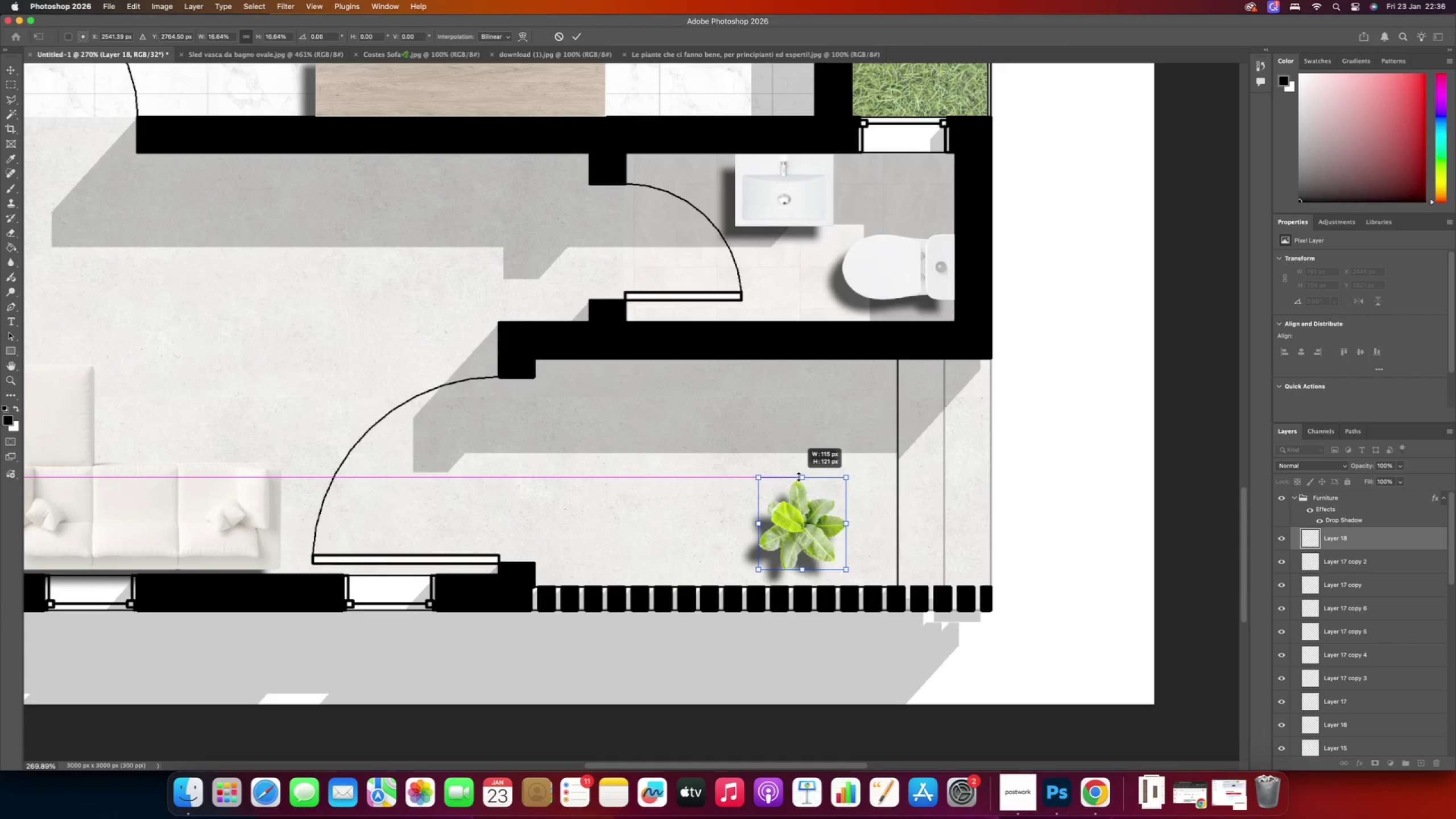 
left_click_drag(start_coordinate=[805, 527], to_coordinate=[853, 541])
 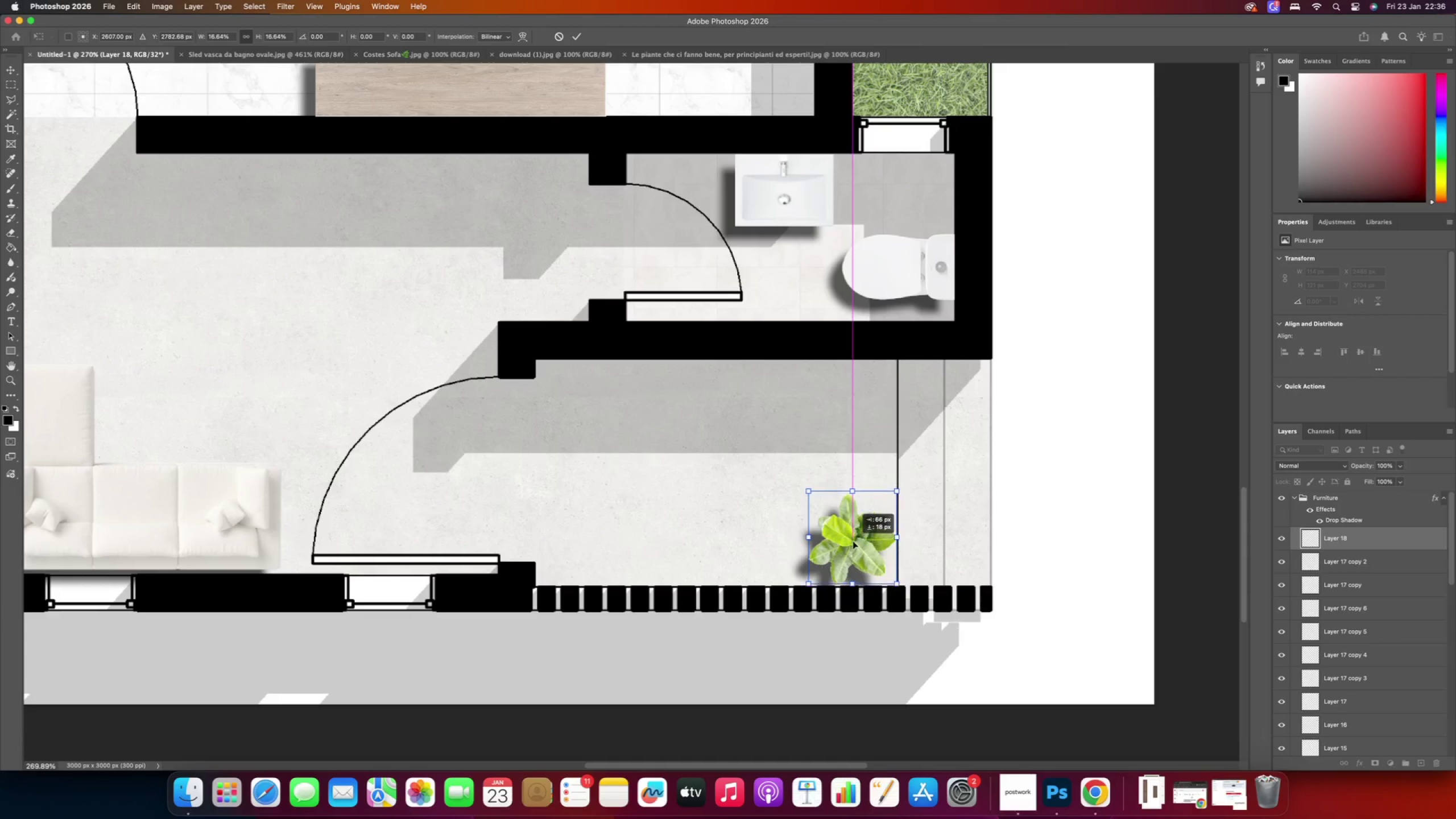 
hold_key(key=AltRight, duration=0.74)
scroll: coordinate [750, 537], scroll_direction: down, amount: 7.0
 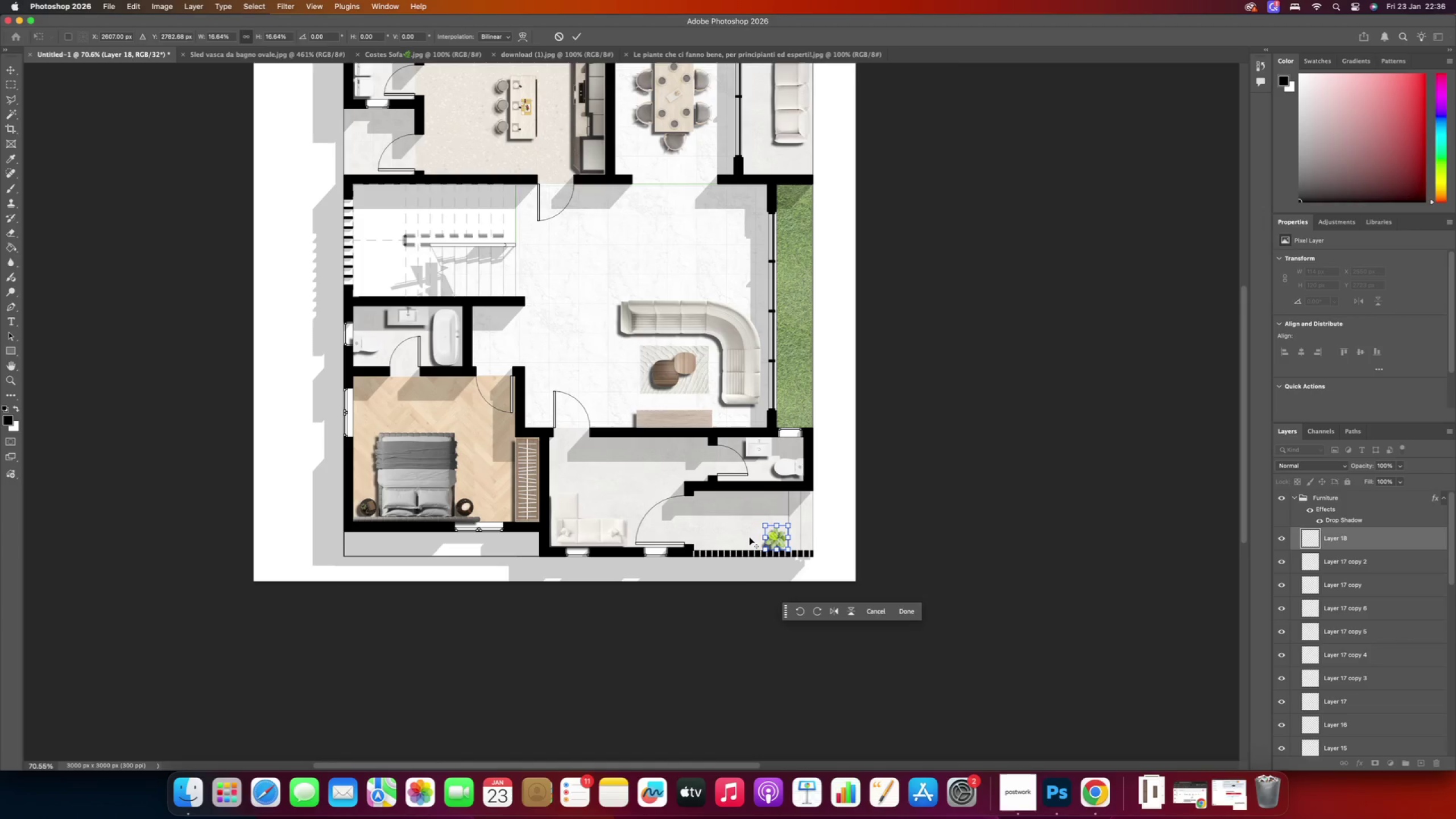 
hold_key(key=AltRight, duration=0.35)
scroll: coordinate [714, 518], scroll_direction: down, amount: 2.0
 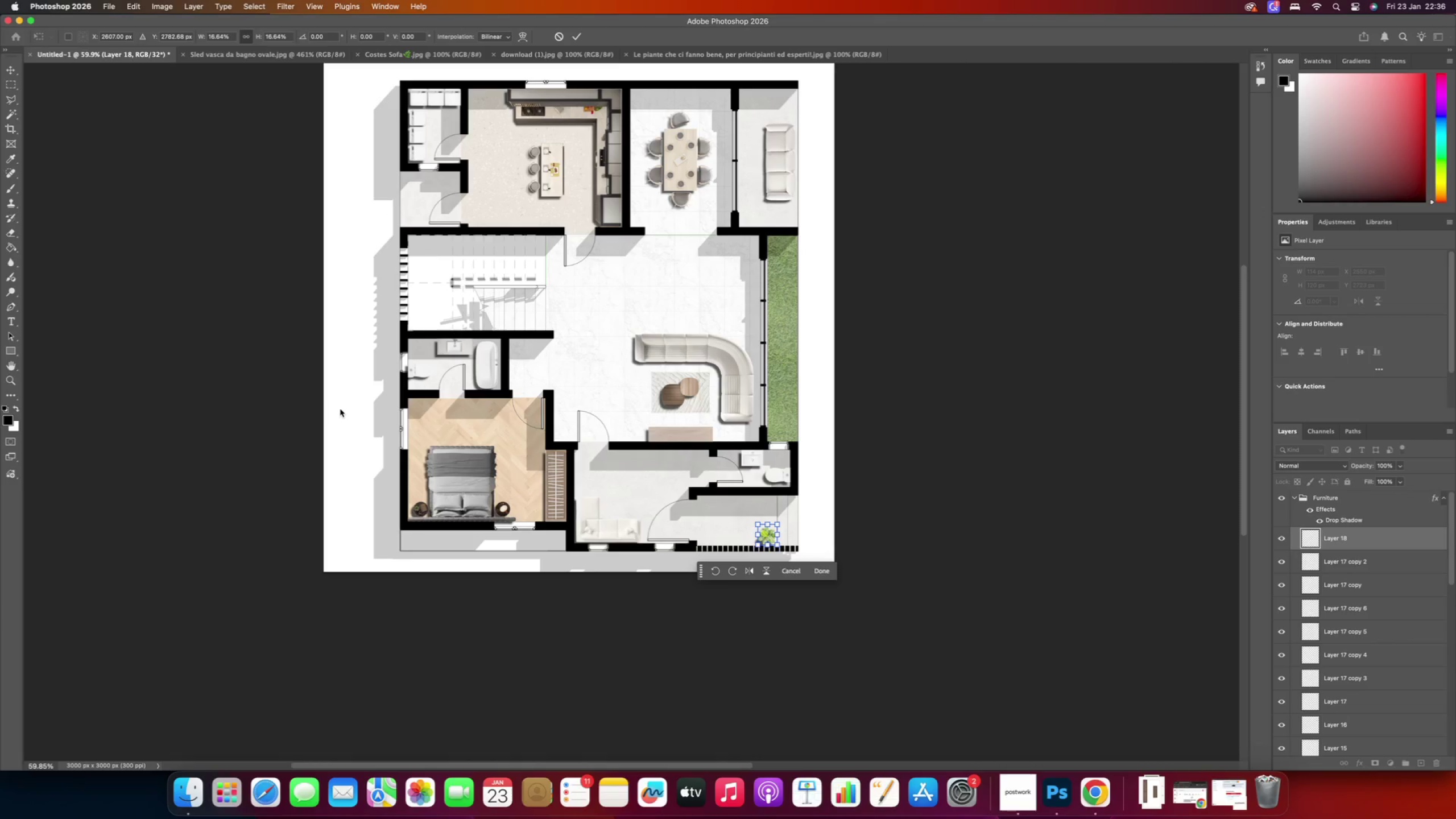 
left_click([257, 387])
 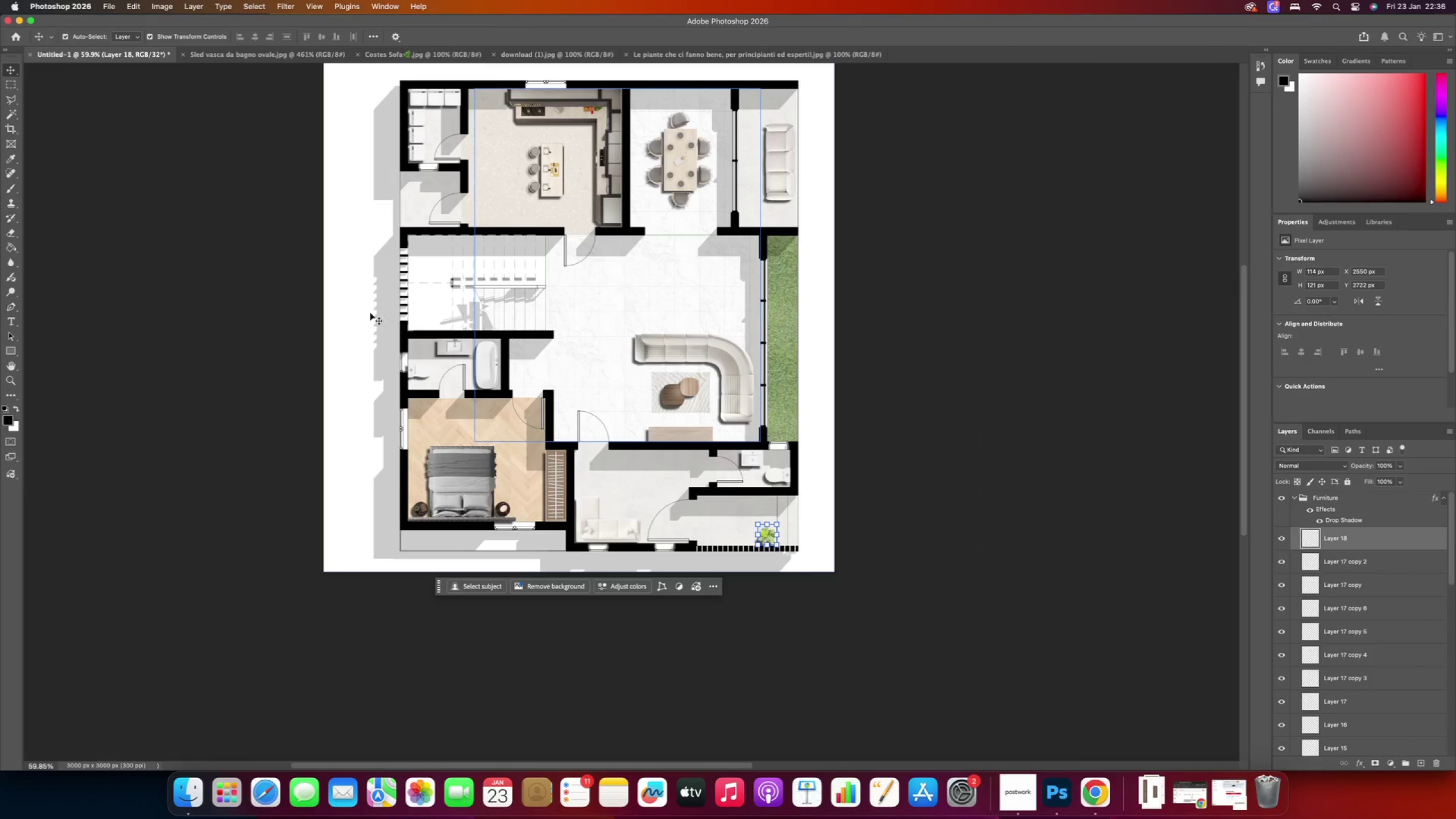 
wait(5.7)
 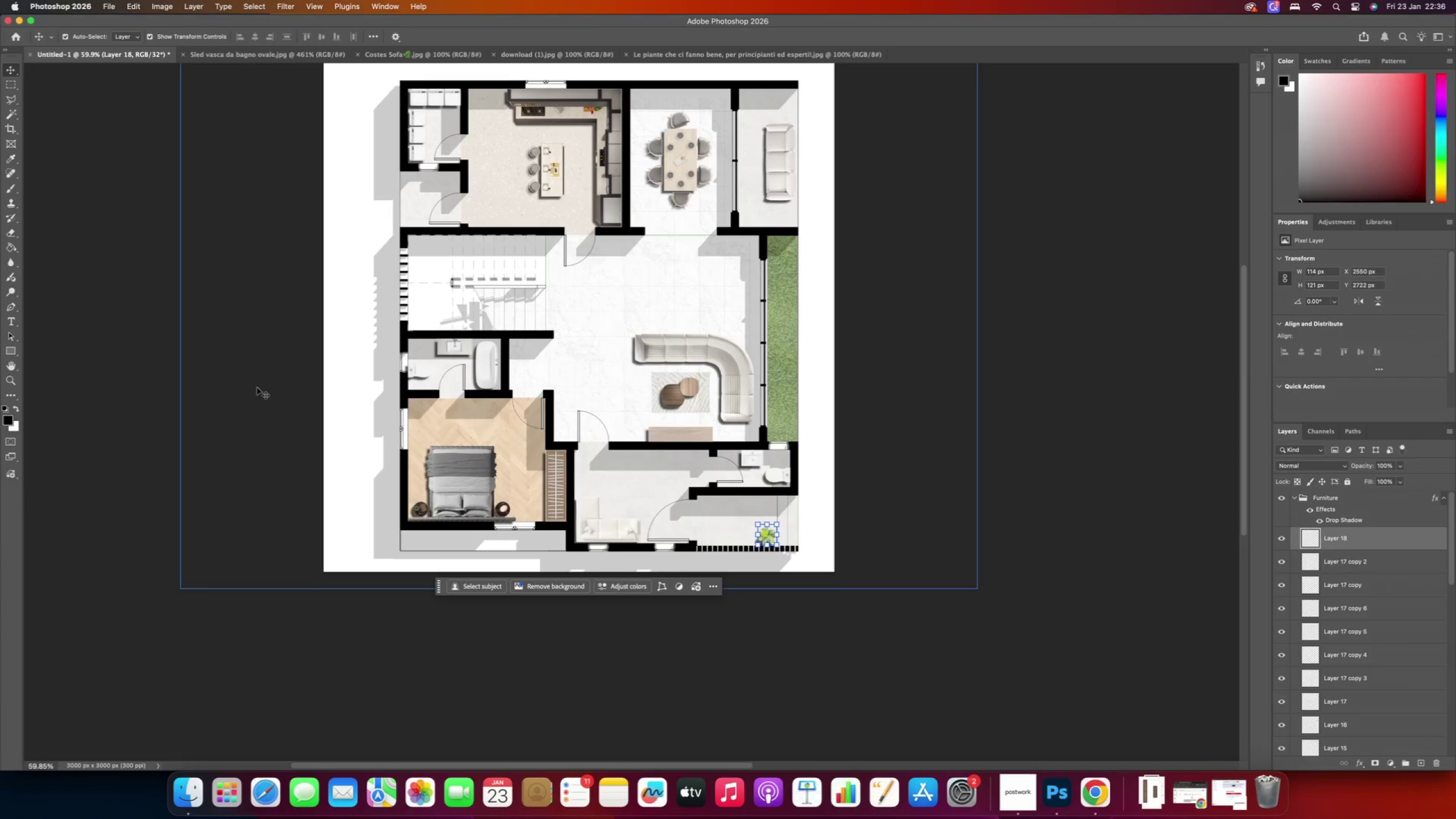 
right_click([502, 408])
 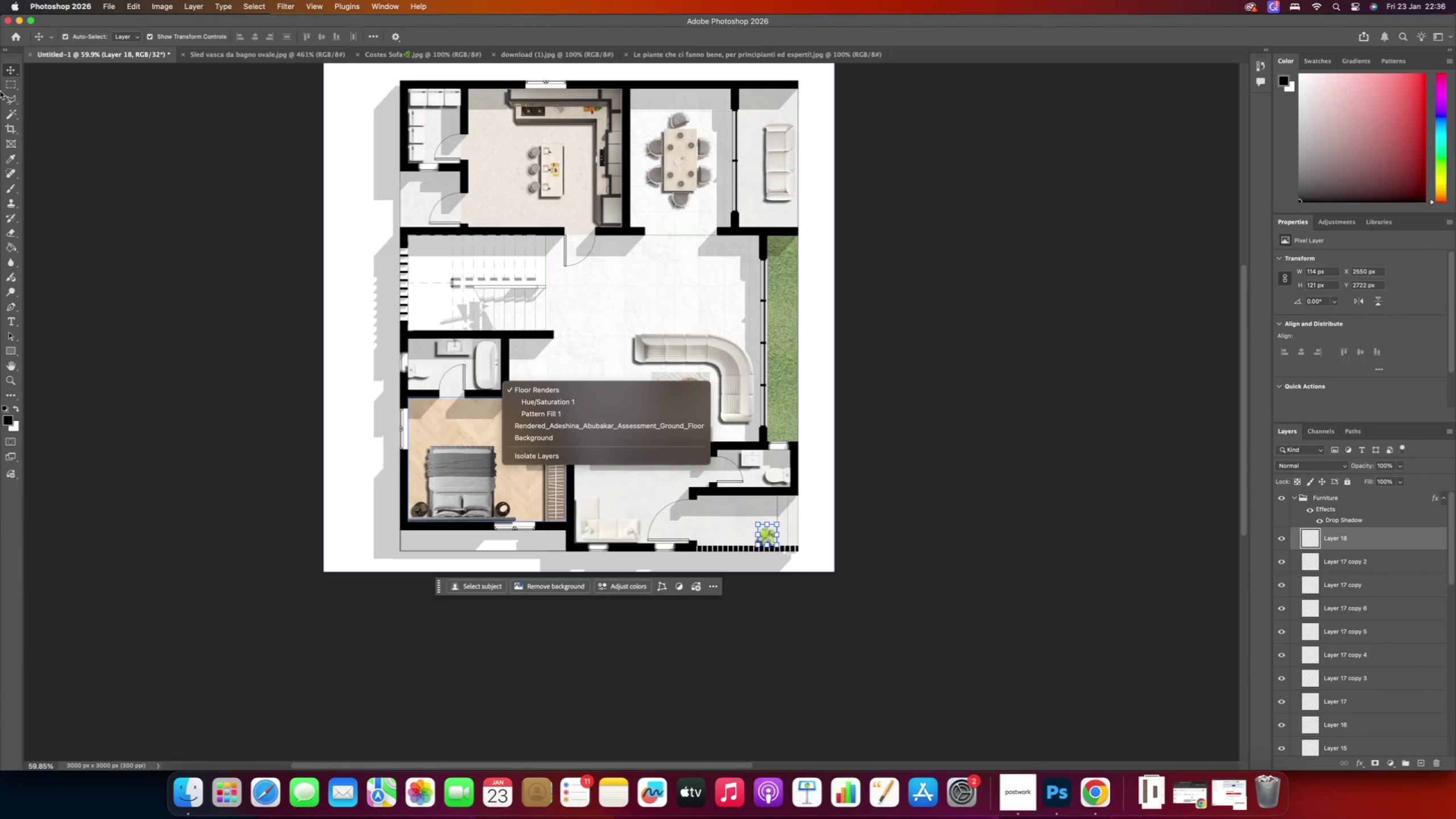 
left_click([9, 73])
 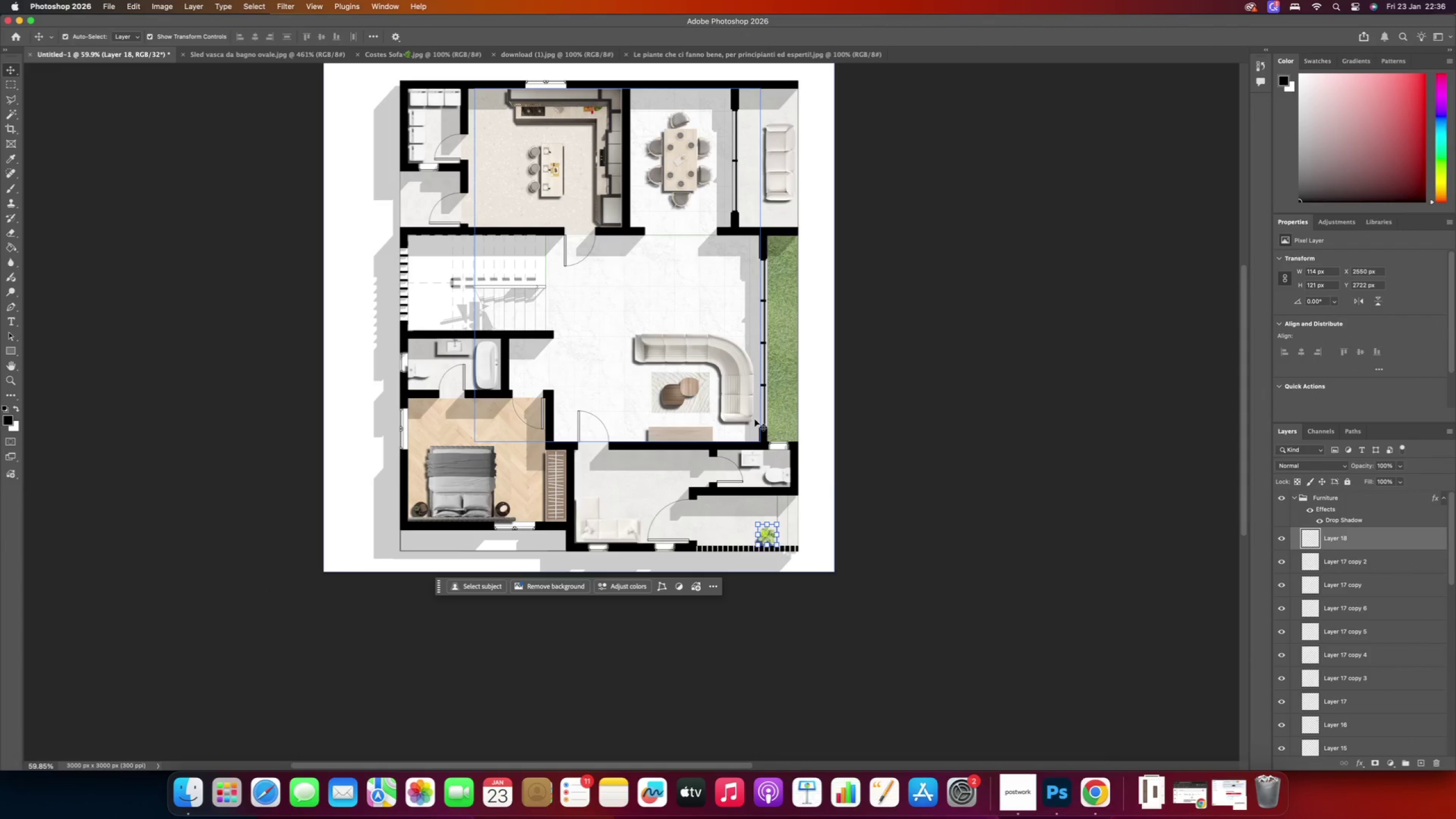 
right_click([755, 419])
 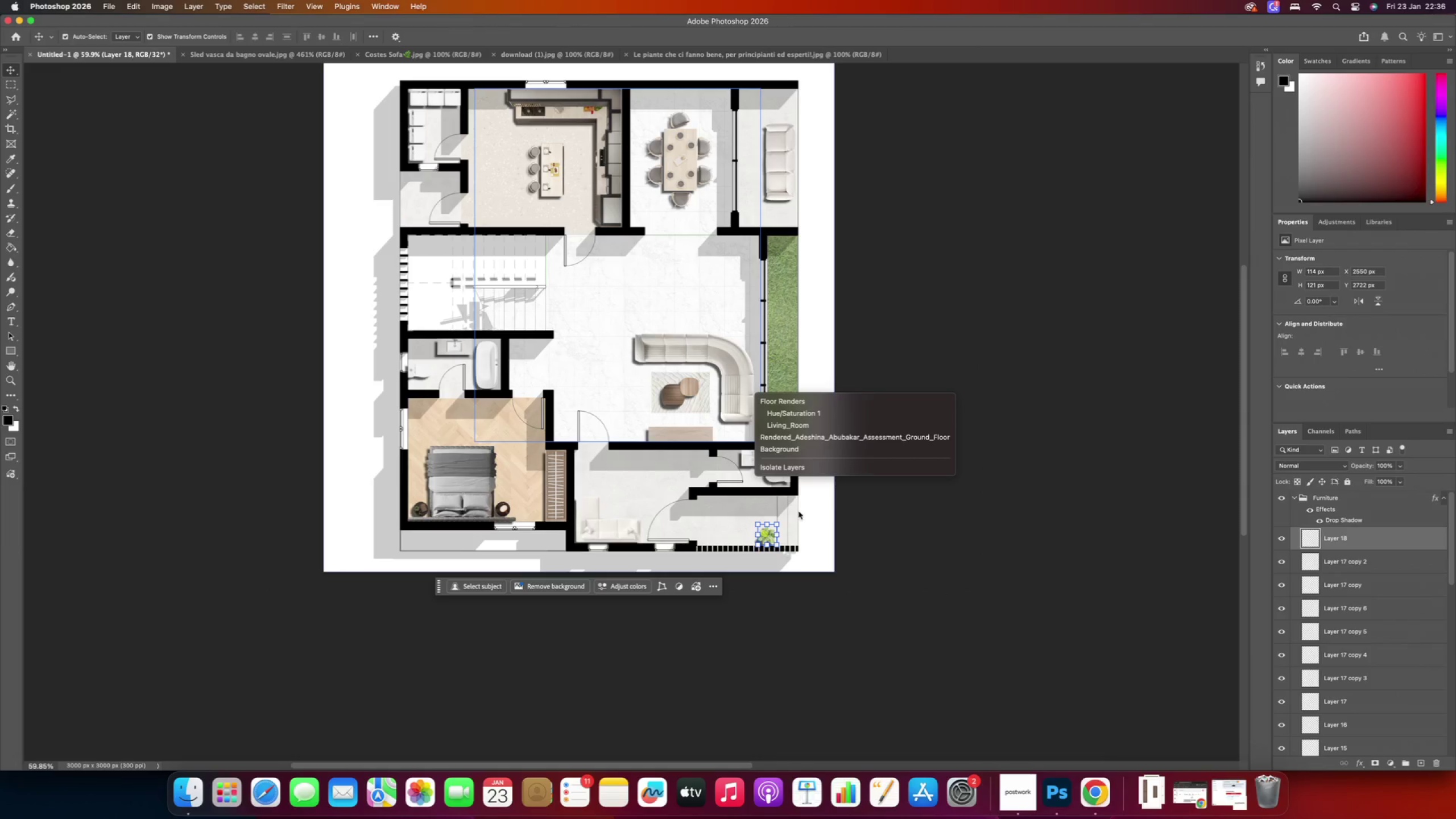 
left_click([820, 536])
 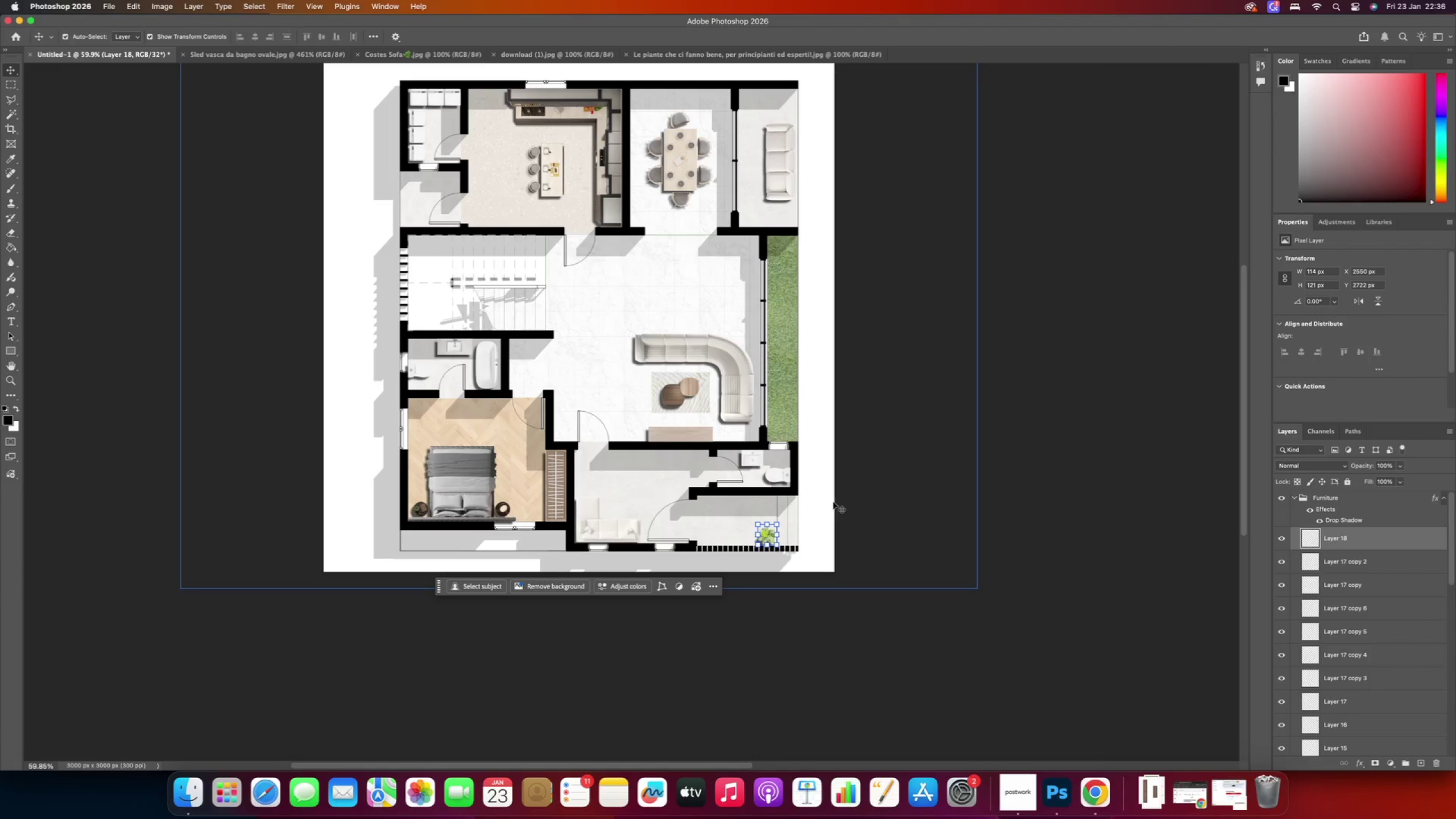 
left_click([870, 478])
 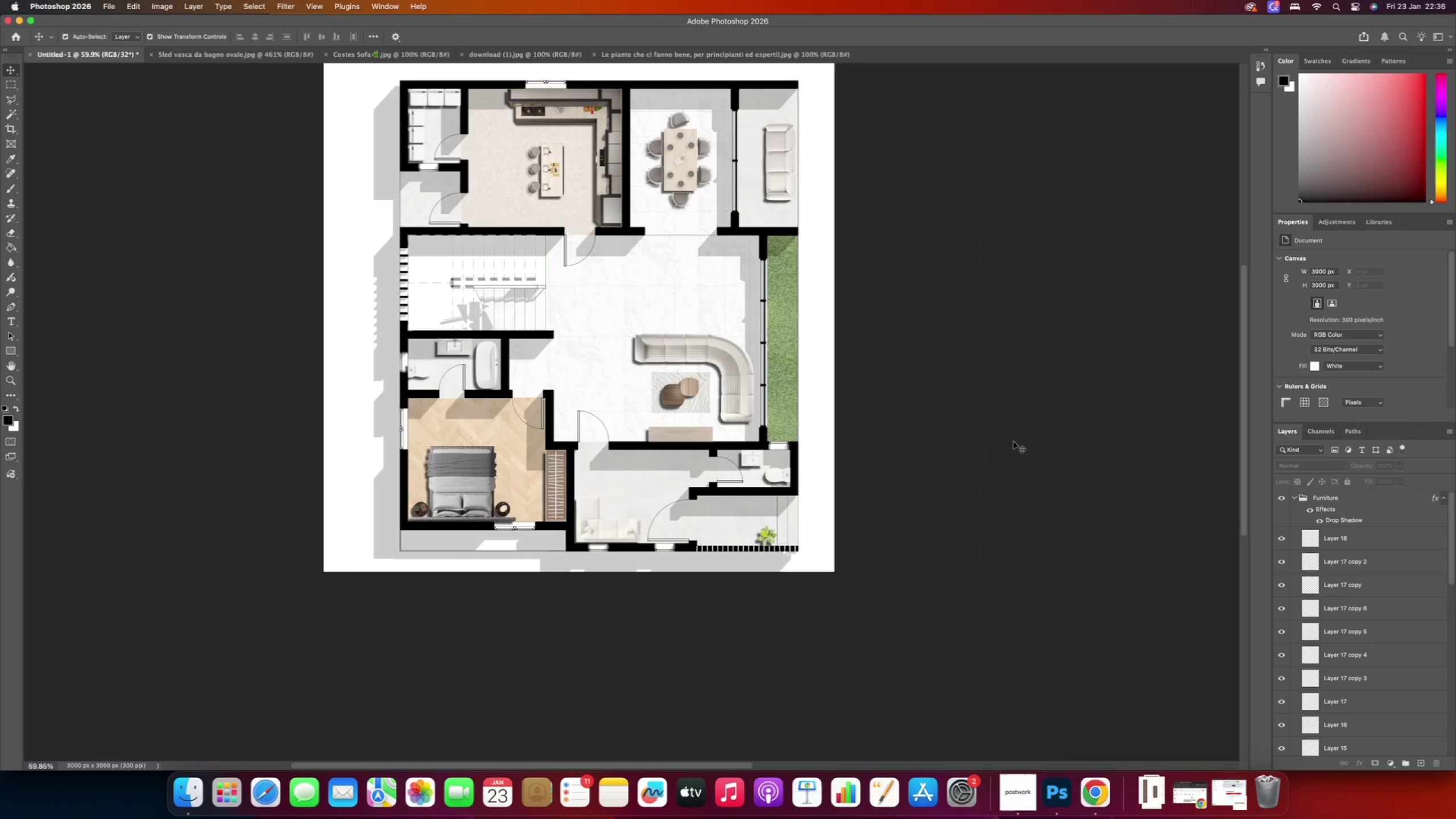 
left_click([1014, 441])
 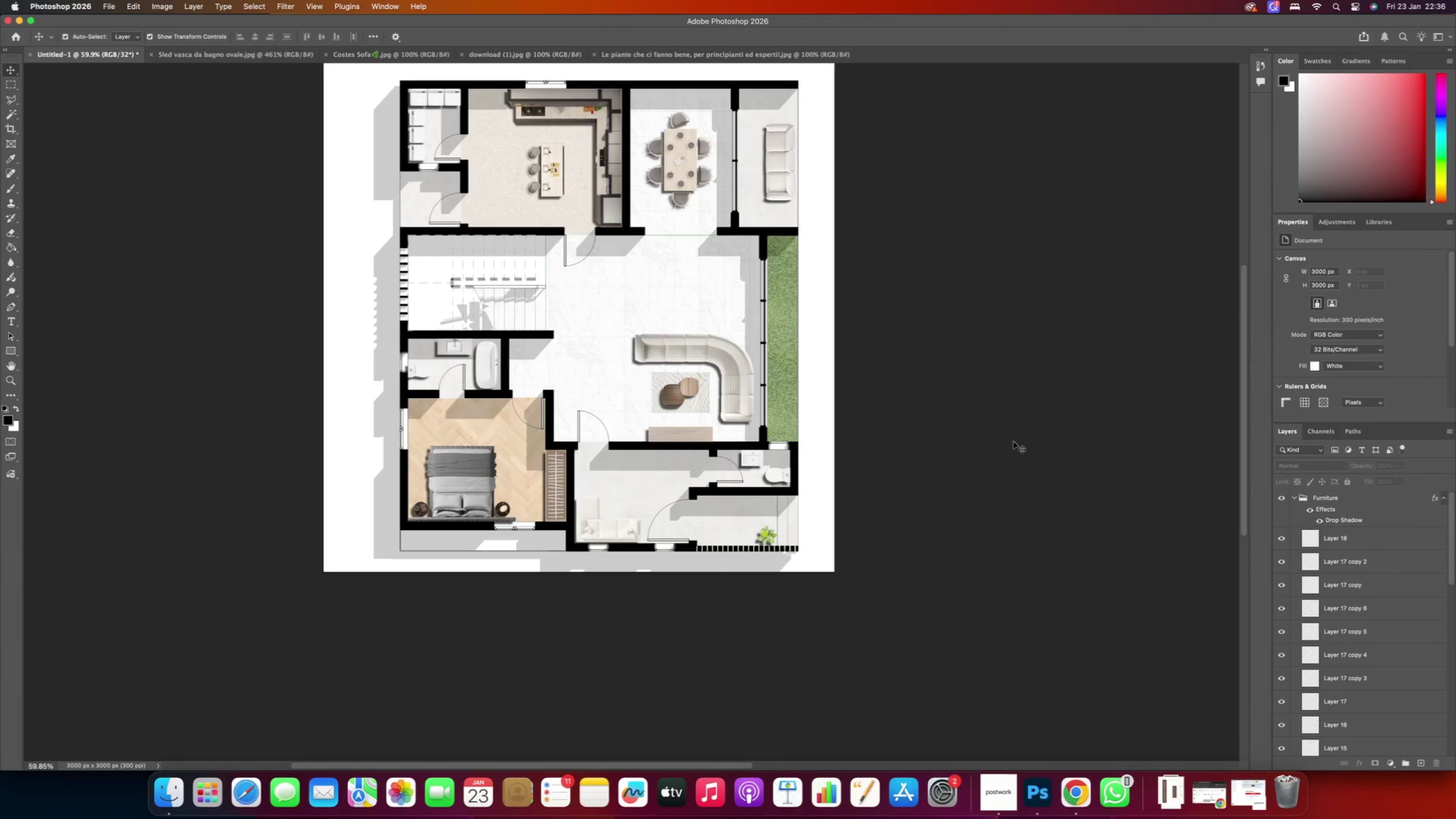 
scroll: coordinate [864, 433], scroll_direction: up, amount: 20.0
 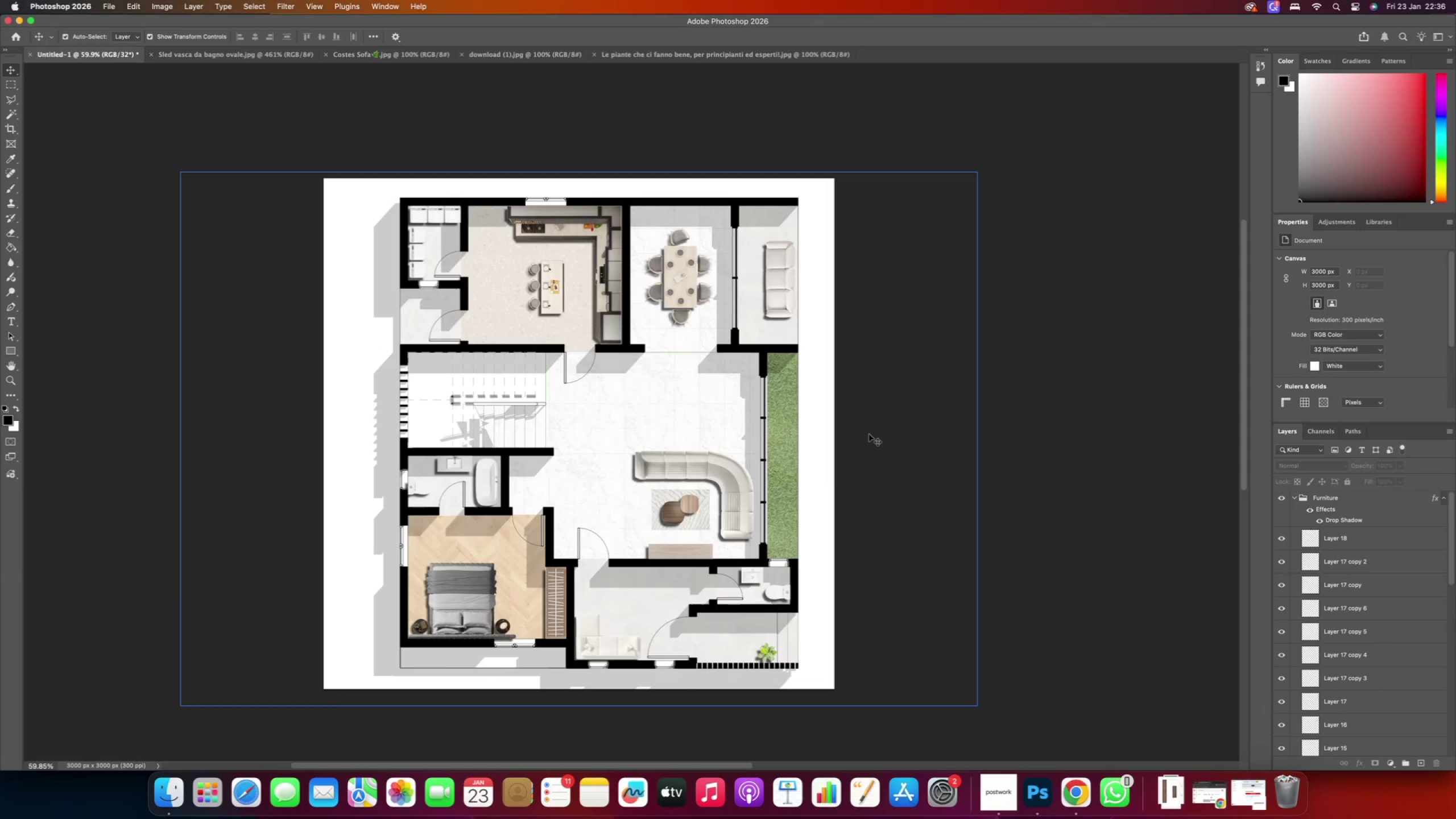 
left_click([869, 434])
 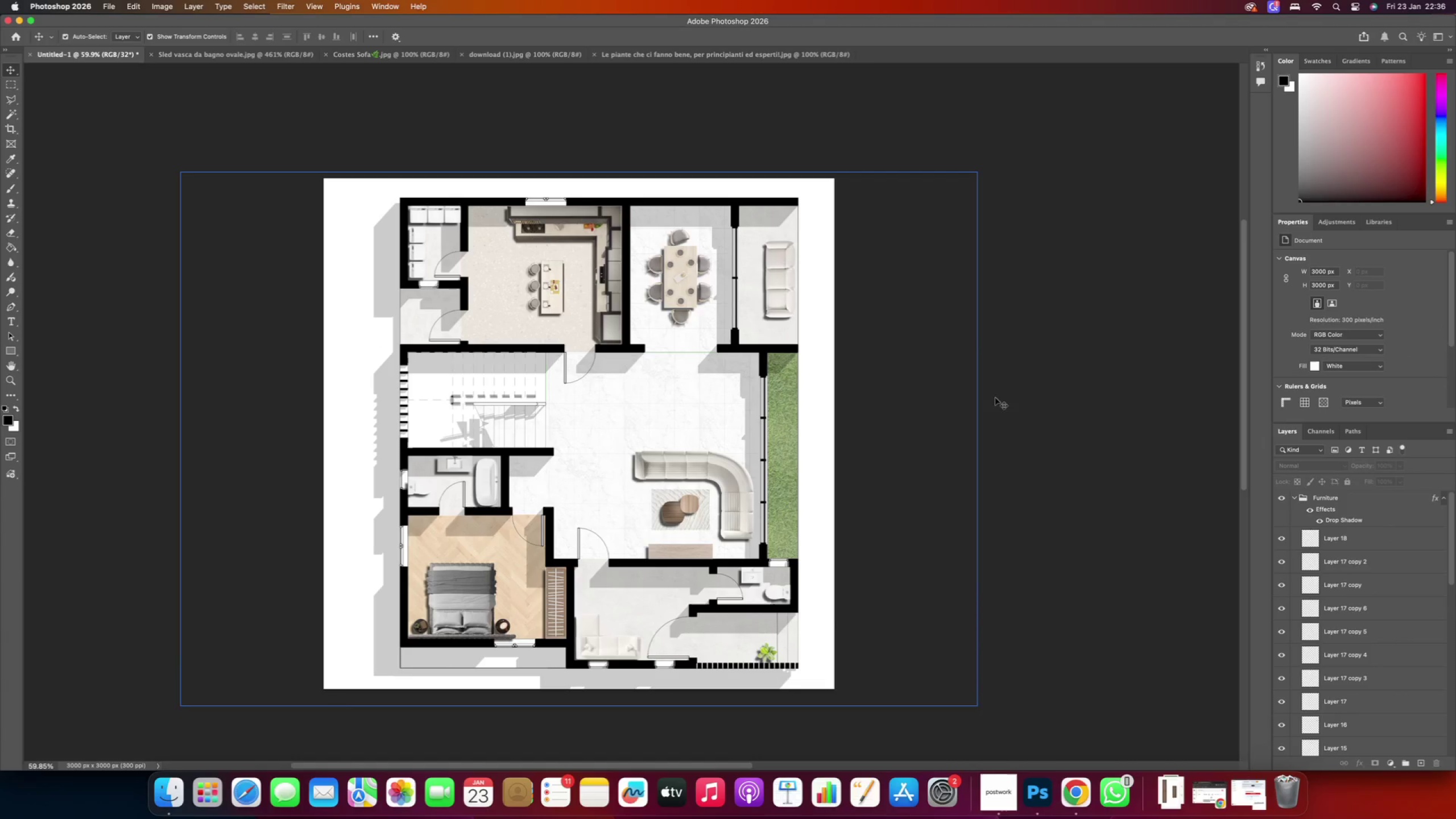 
left_click([1027, 390])
 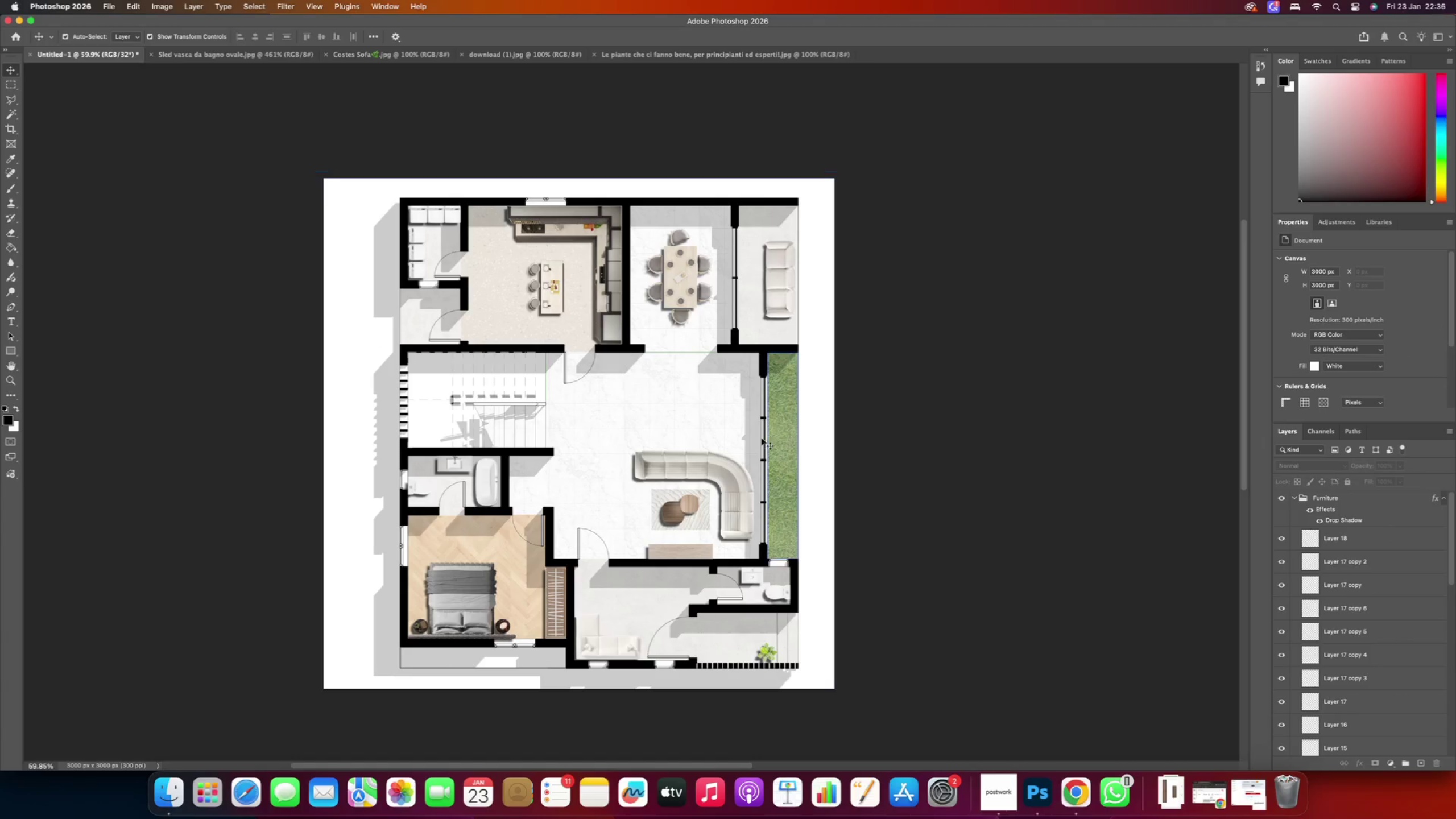 
hold_key(key=AltRight, duration=0.47)
scroll: coordinate [626, 413], scroll_direction: down, amount: 3.0
 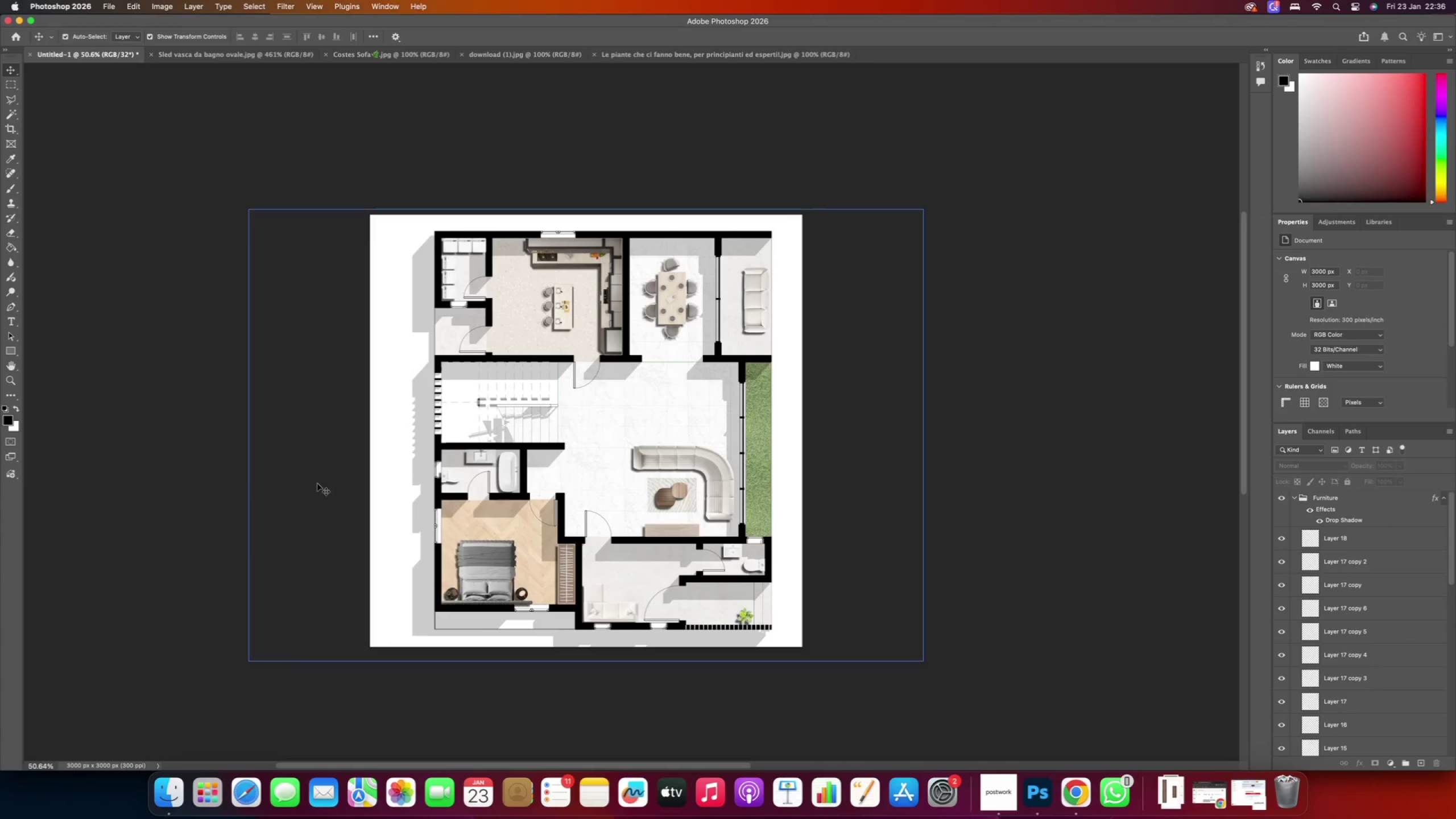 
hold_key(key=AltRight, duration=0.66)
scroll: coordinate [557, 503], scroll_direction: up, amount: 2.0
 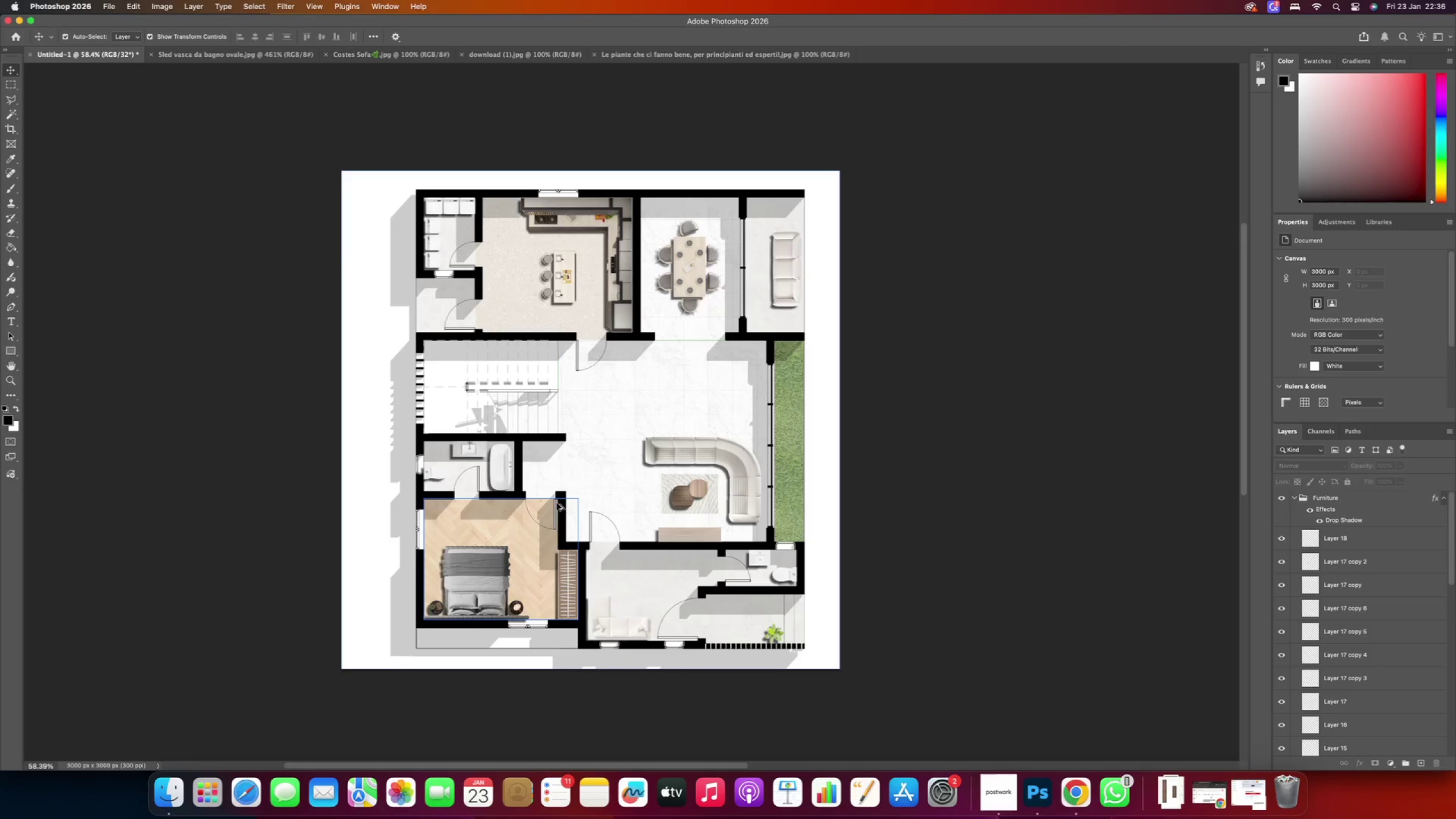 
hold_key(key=AltRight, duration=1.06)
scroll: coordinate [602, 432], scroll_direction: up, amount: 13.0
 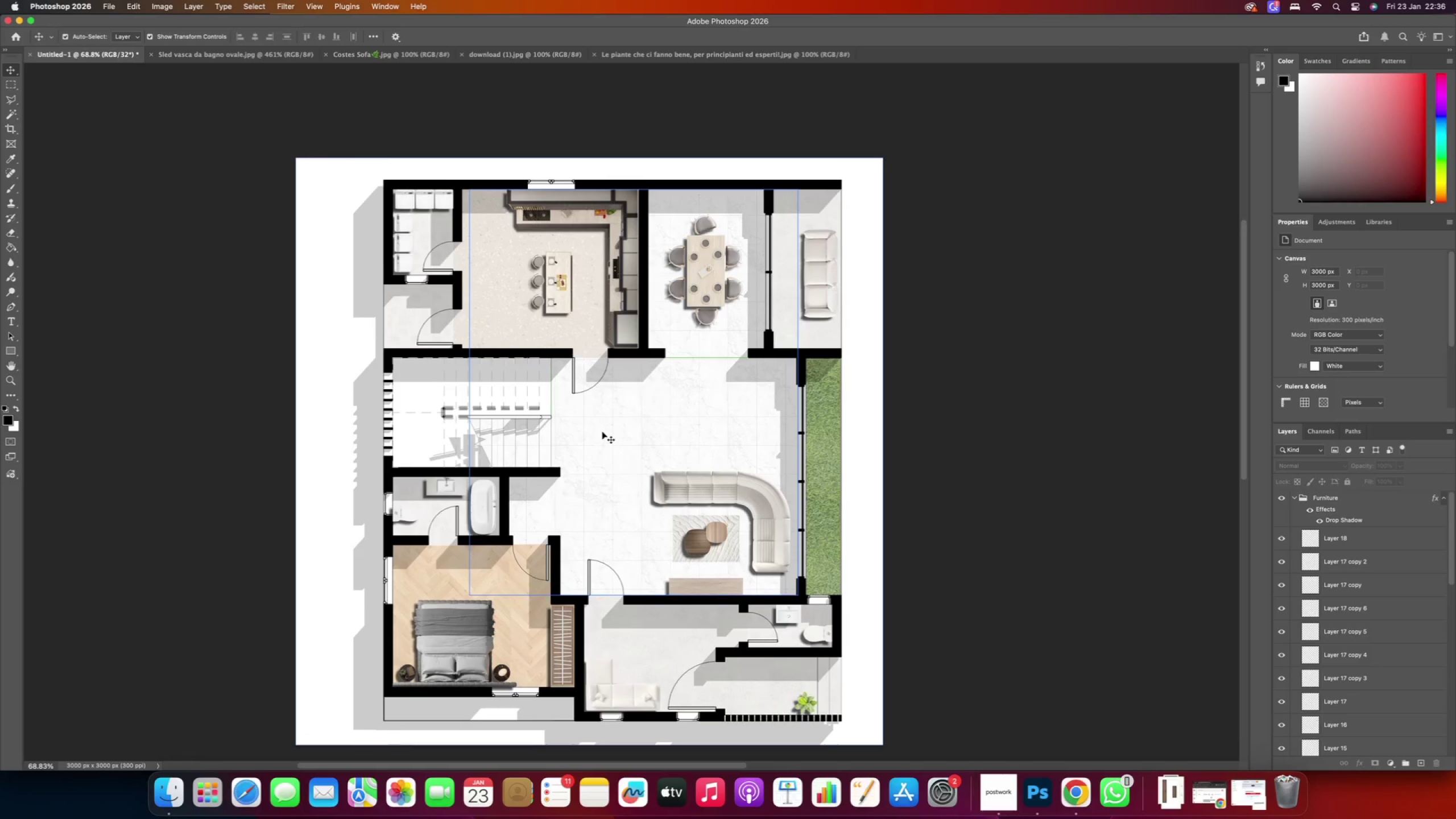 
hold_key(key=AltRight, duration=0.81)
scroll: coordinate [602, 432], scroll_direction: down, amount: 3.0
 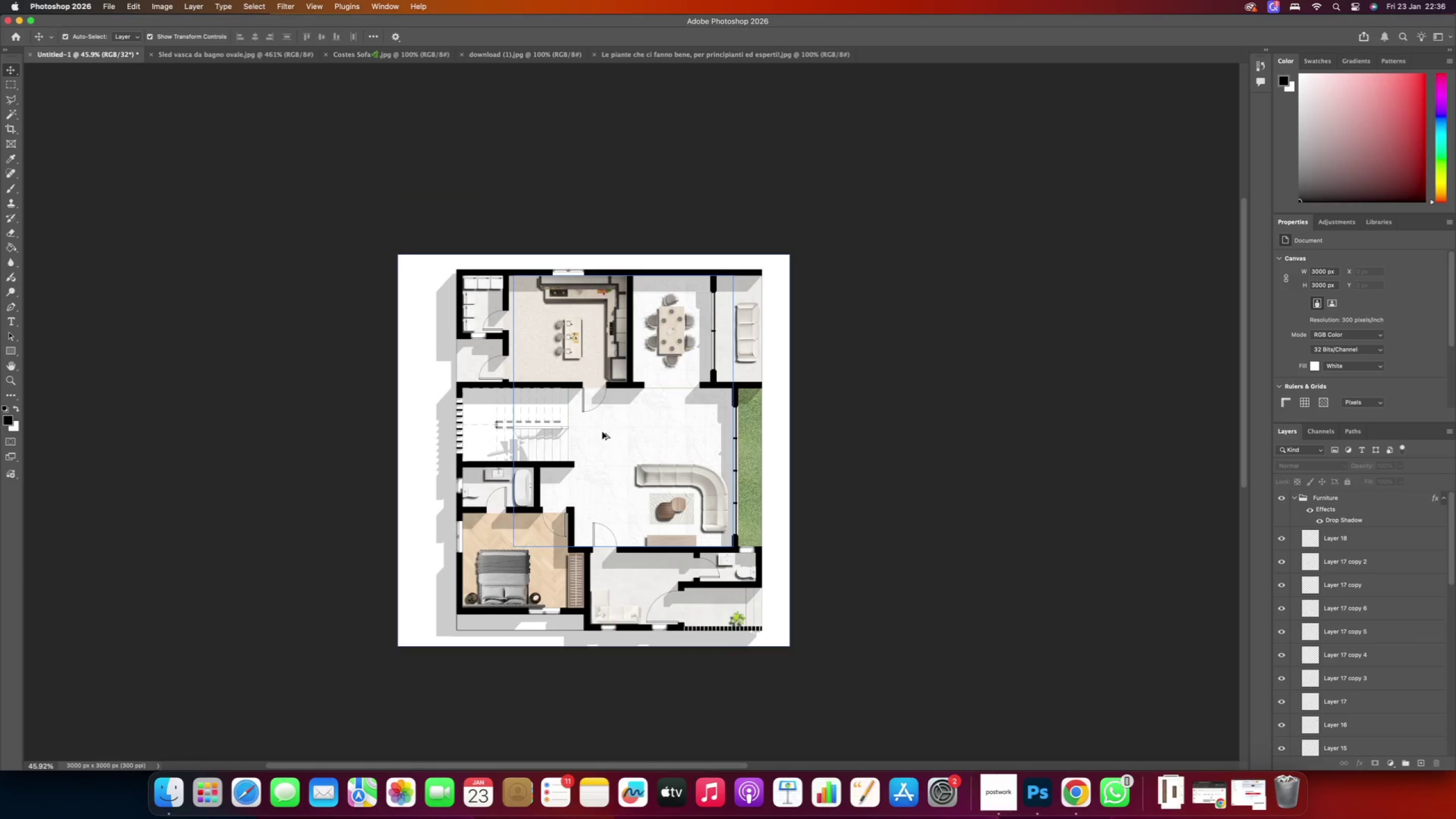 
hold_key(key=AltRight, duration=1.21)
scroll: coordinate [599, 430], scroll_direction: up, amount: 3.0
 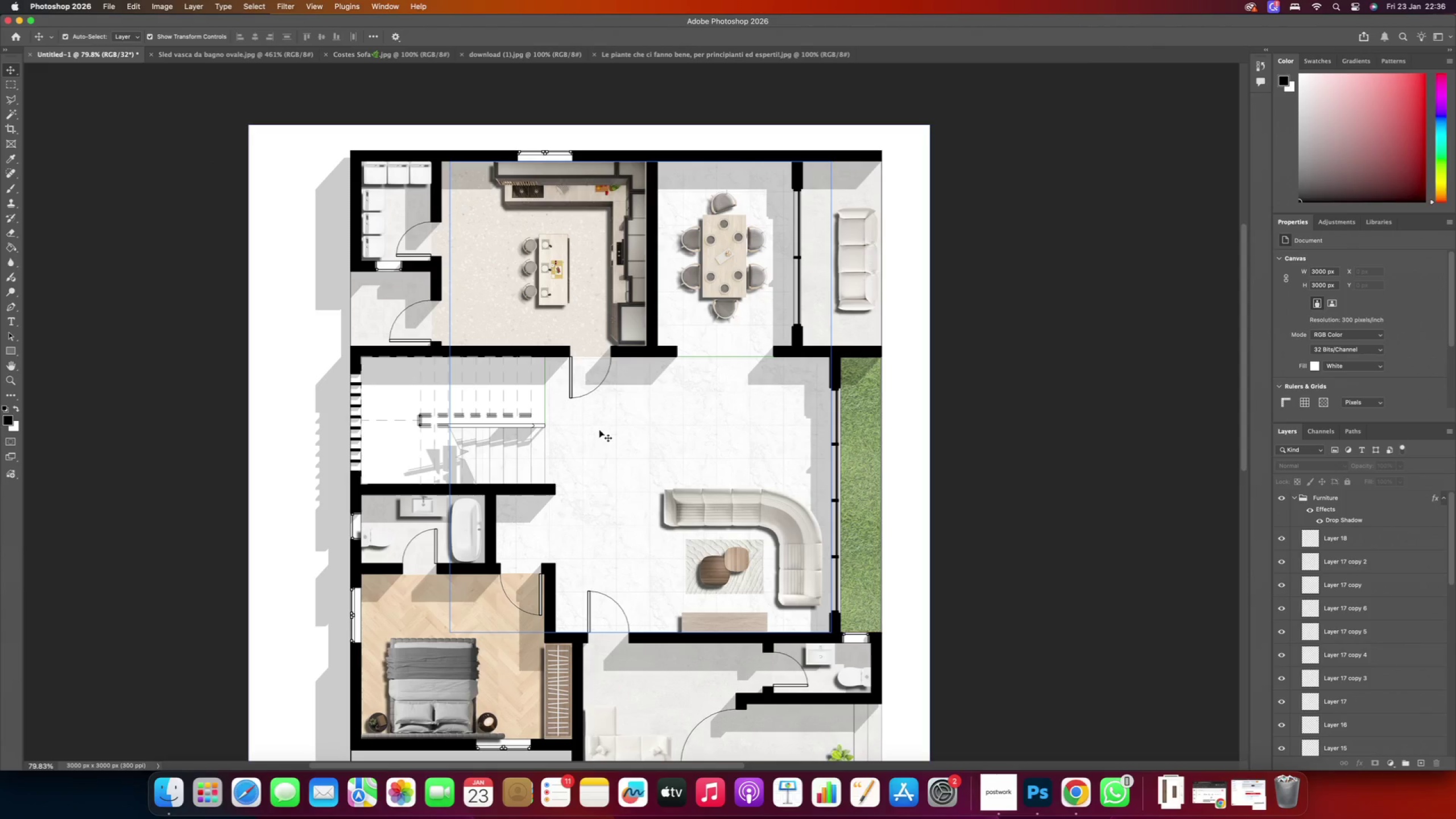 
scroll: coordinate [550, 446], scroll_direction: down, amount: 25.0
 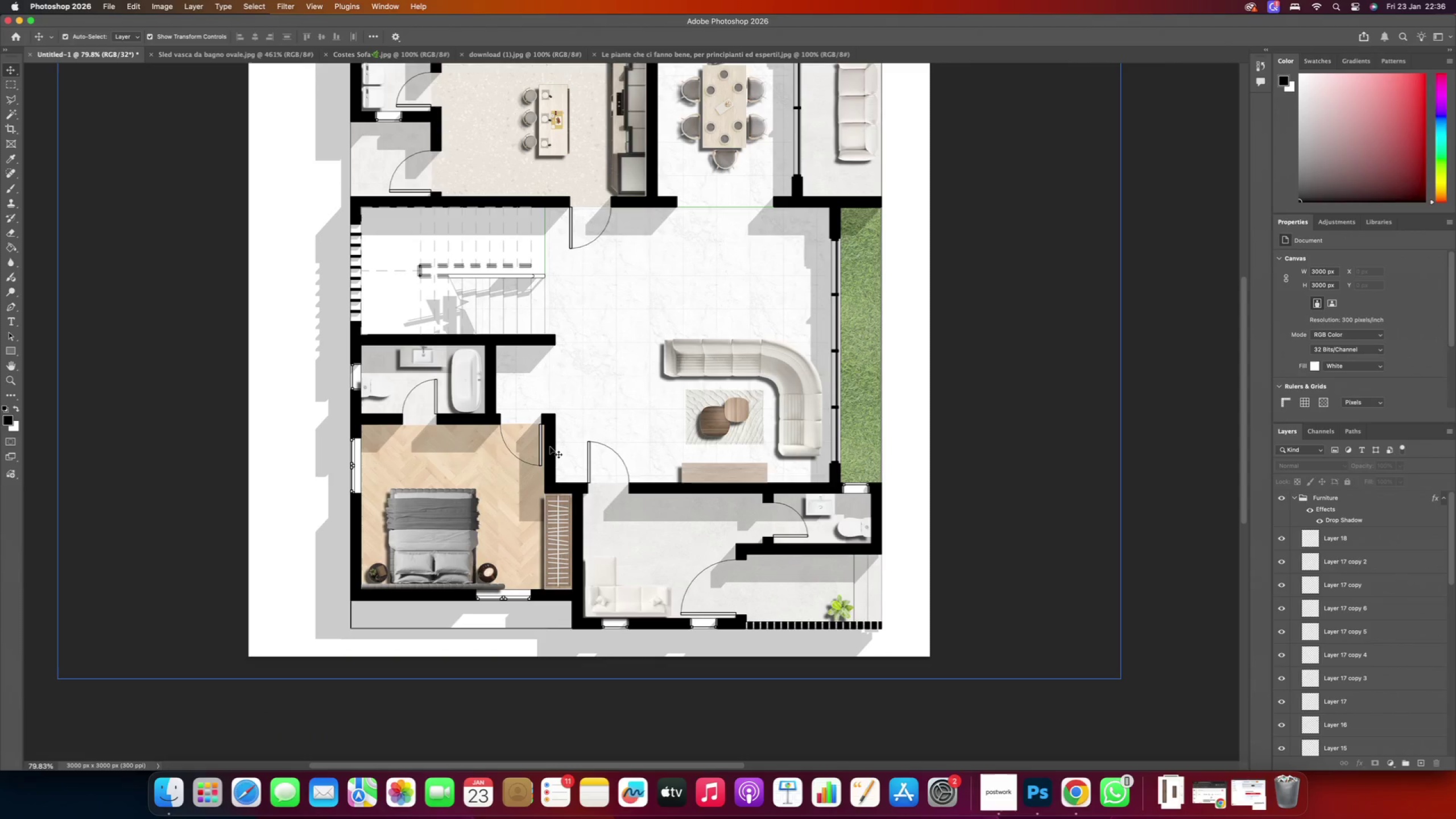 
left_click([593, 567])
 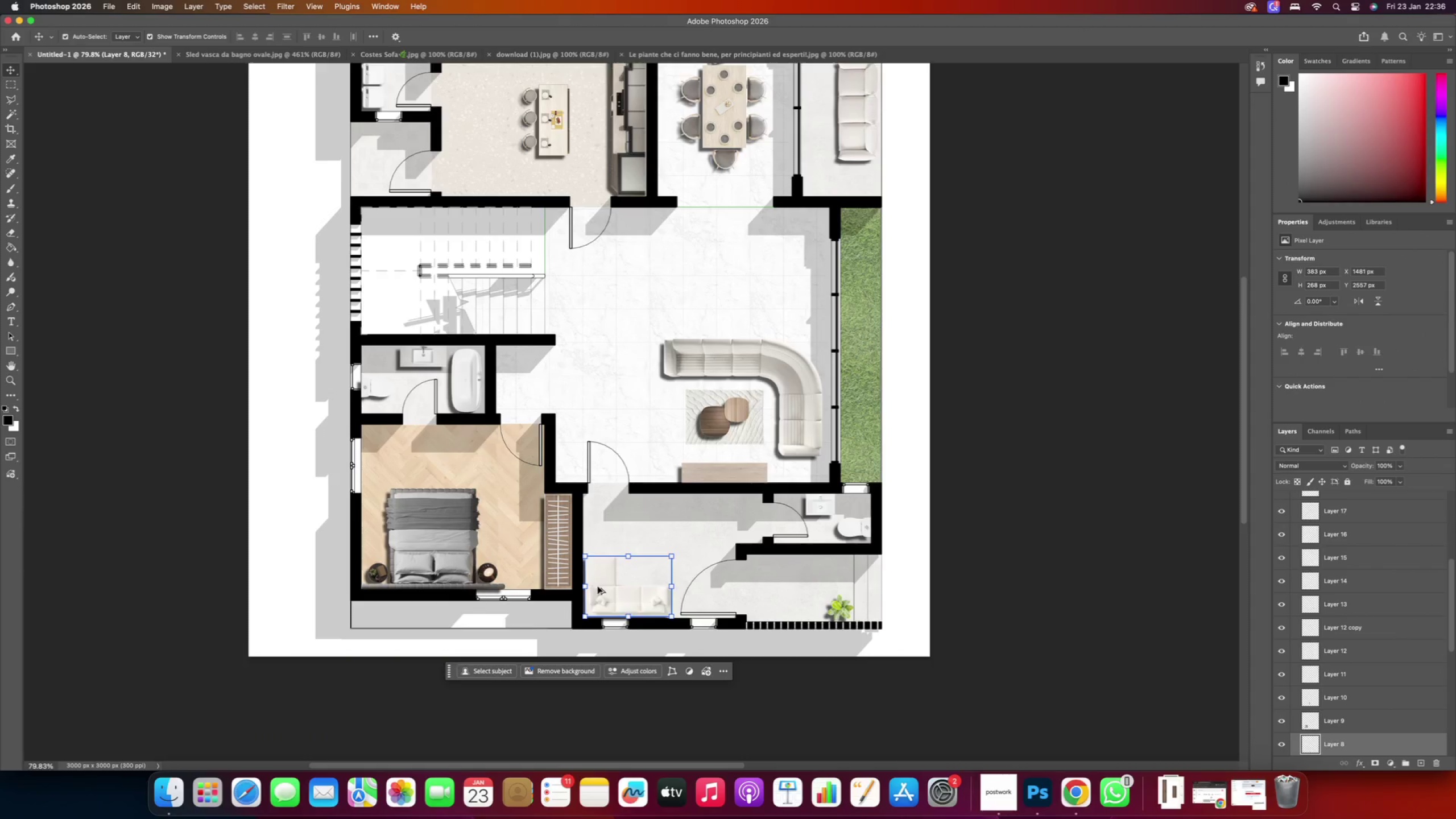 
hold_key(key=AltRight, duration=0.45)
scroll: coordinate [598, 586], scroll_direction: up, amount: 2.0
 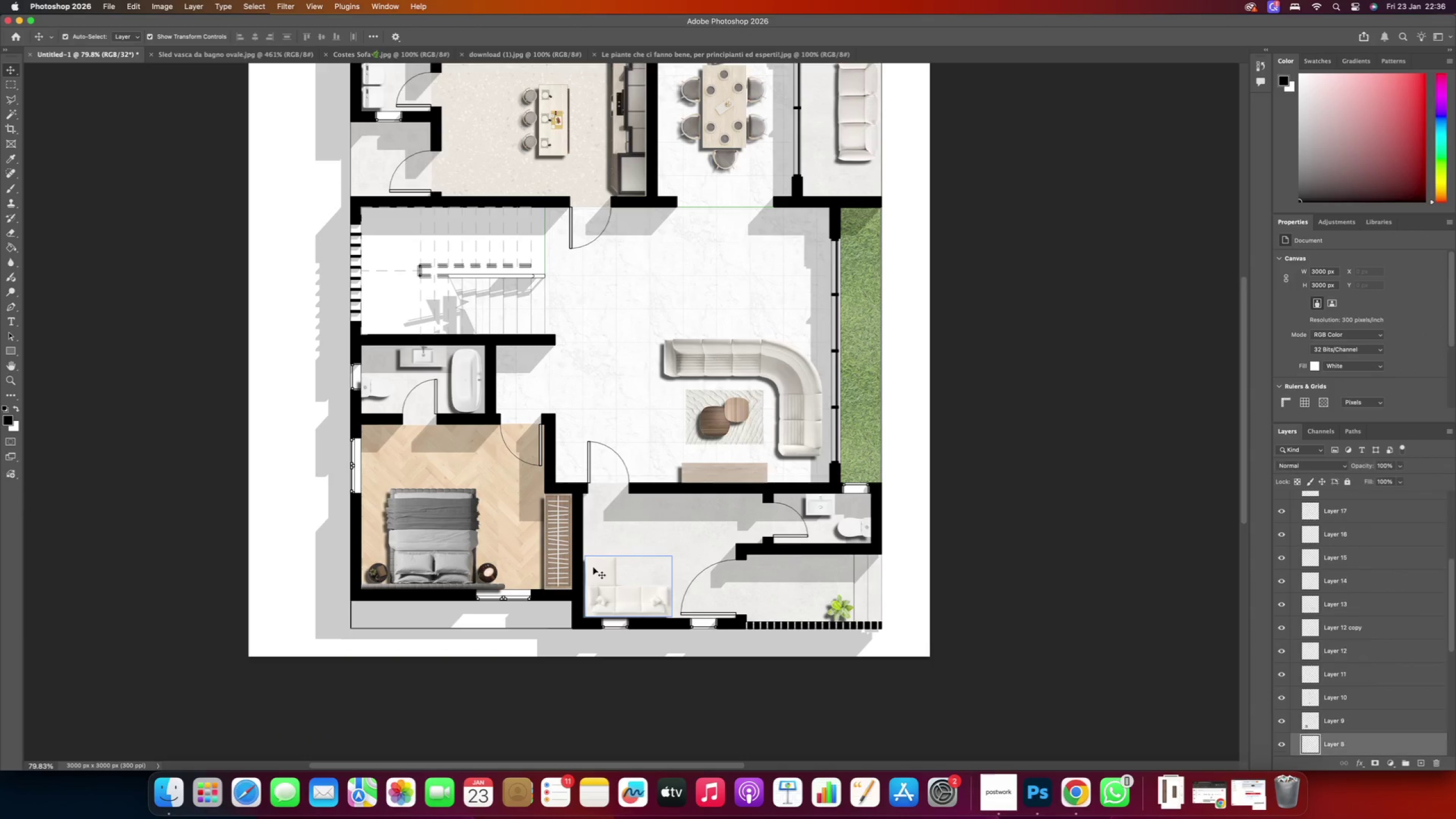 
left_click_drag(start_coordinate=[603, 574], to_coordinate=[611, 572])
 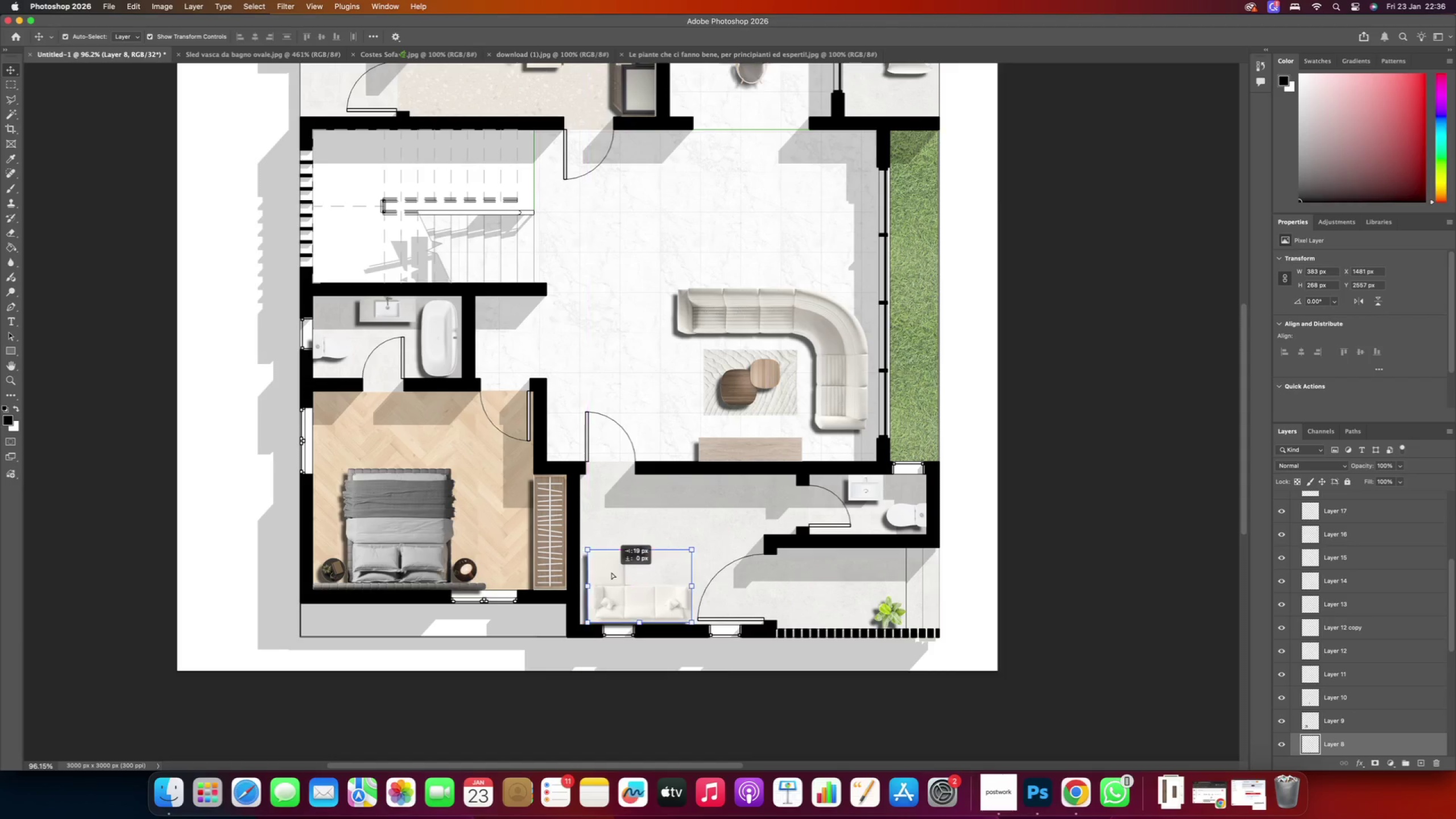 
hold_key(key=ShiftRight, duration=1.03)
 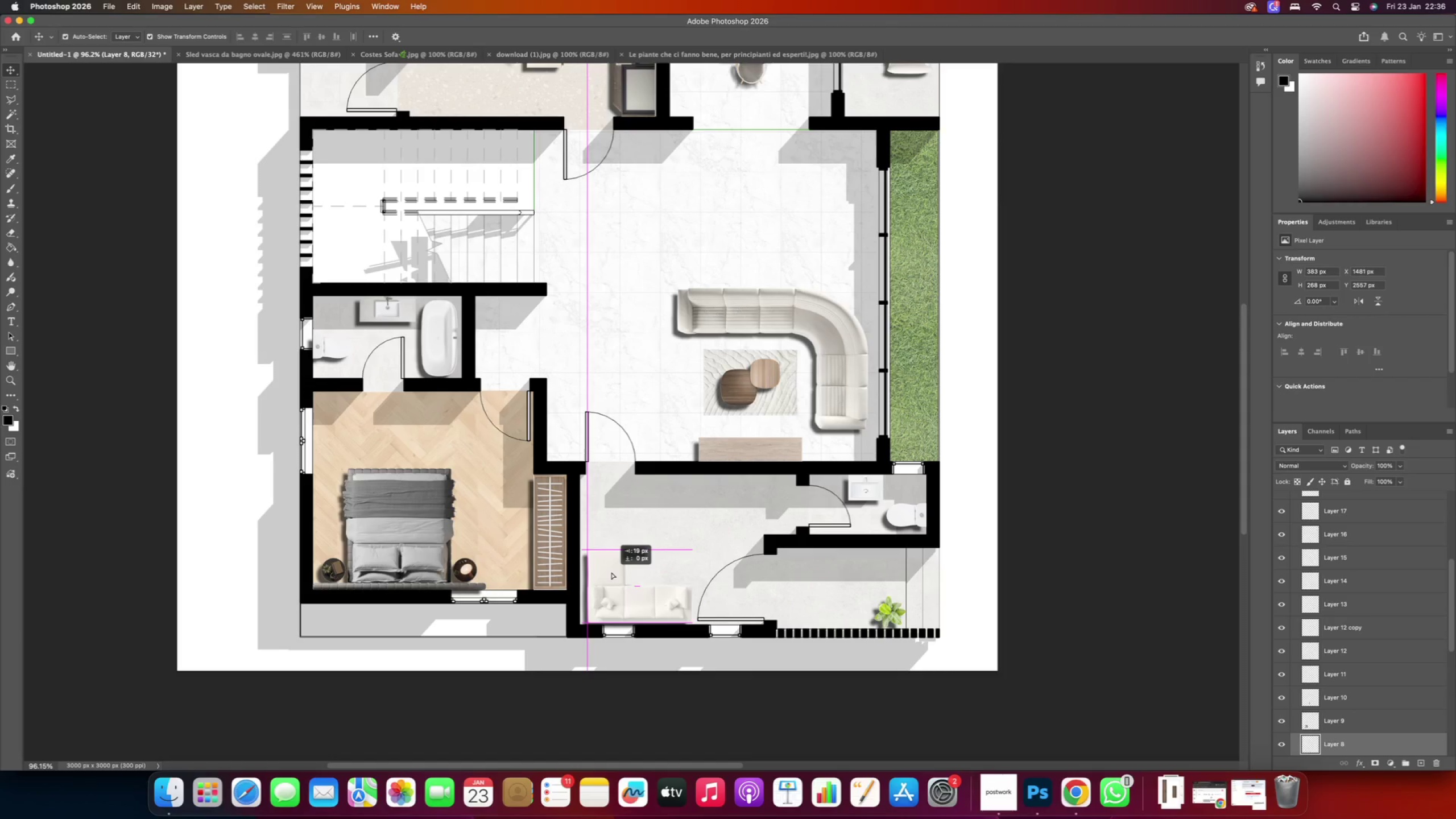 
left_click_drag(start_coordinate=[611, 571], to_coordinate=[611, 564])
 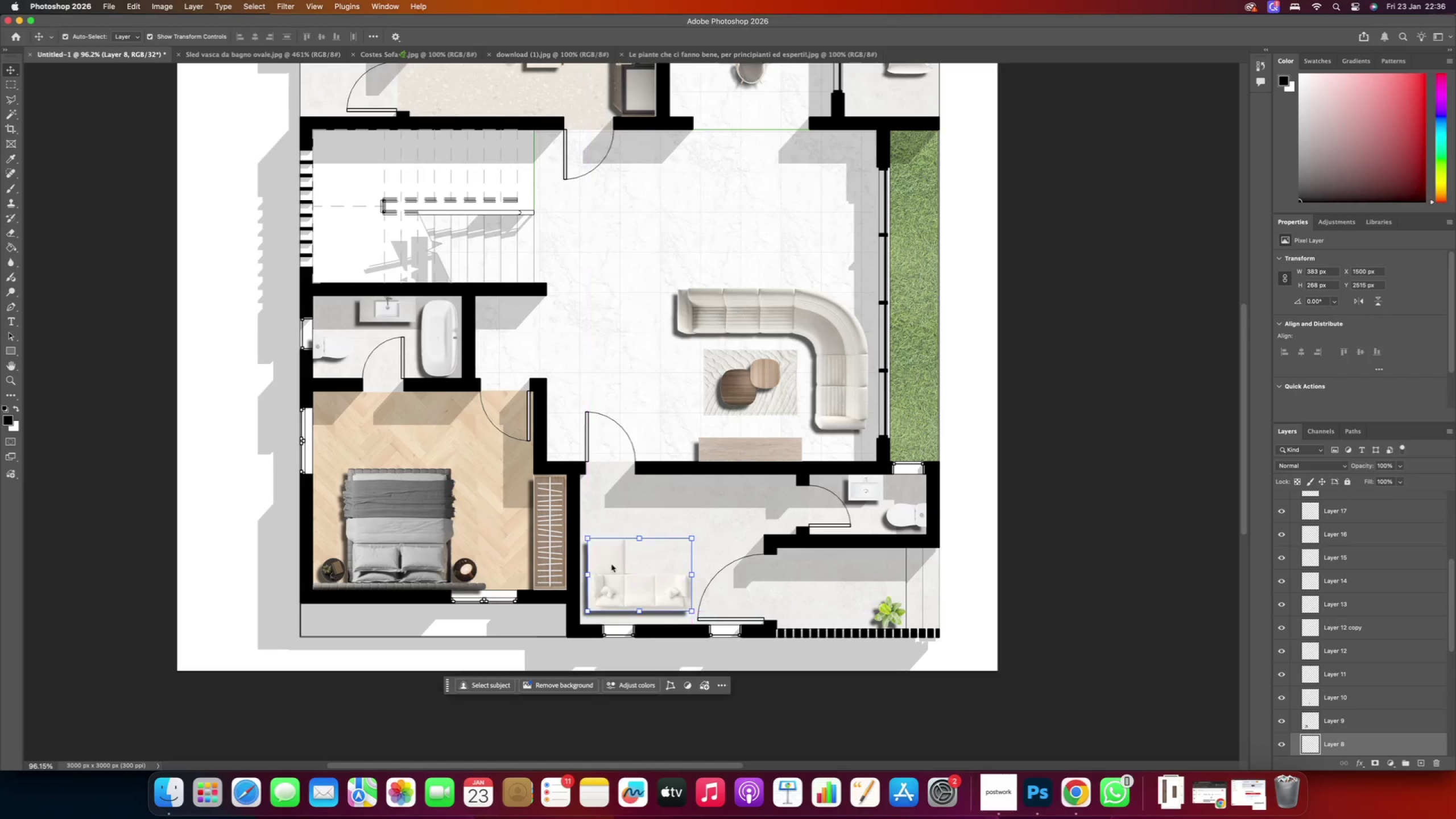 
hold_key(key=ShiftRight, duration=2.14)
 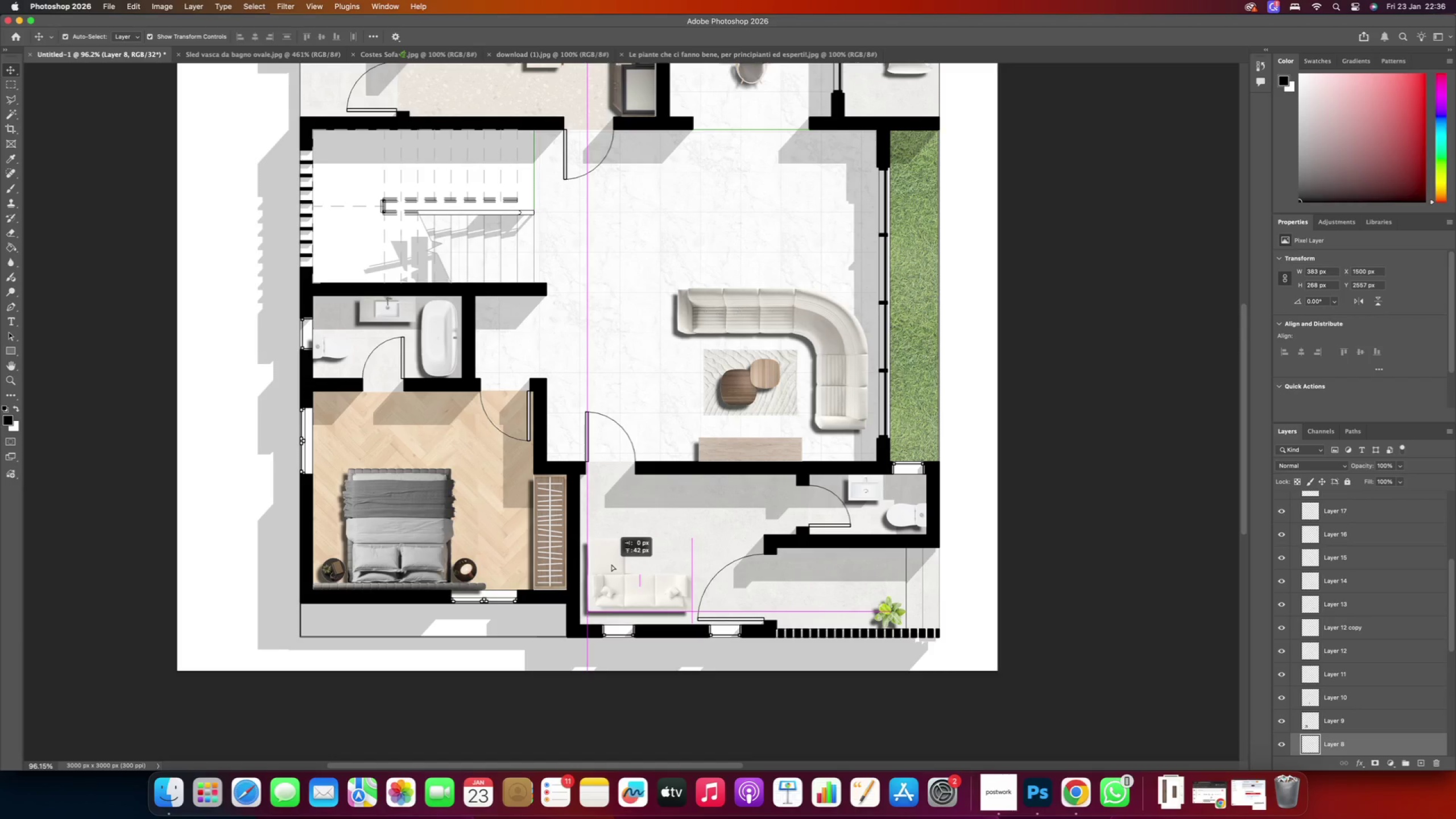 
hold_key(key=AltRight, duration=0.44)
scroll: coordinate [605, 561], scroll_direction: down, amount: 8.0
 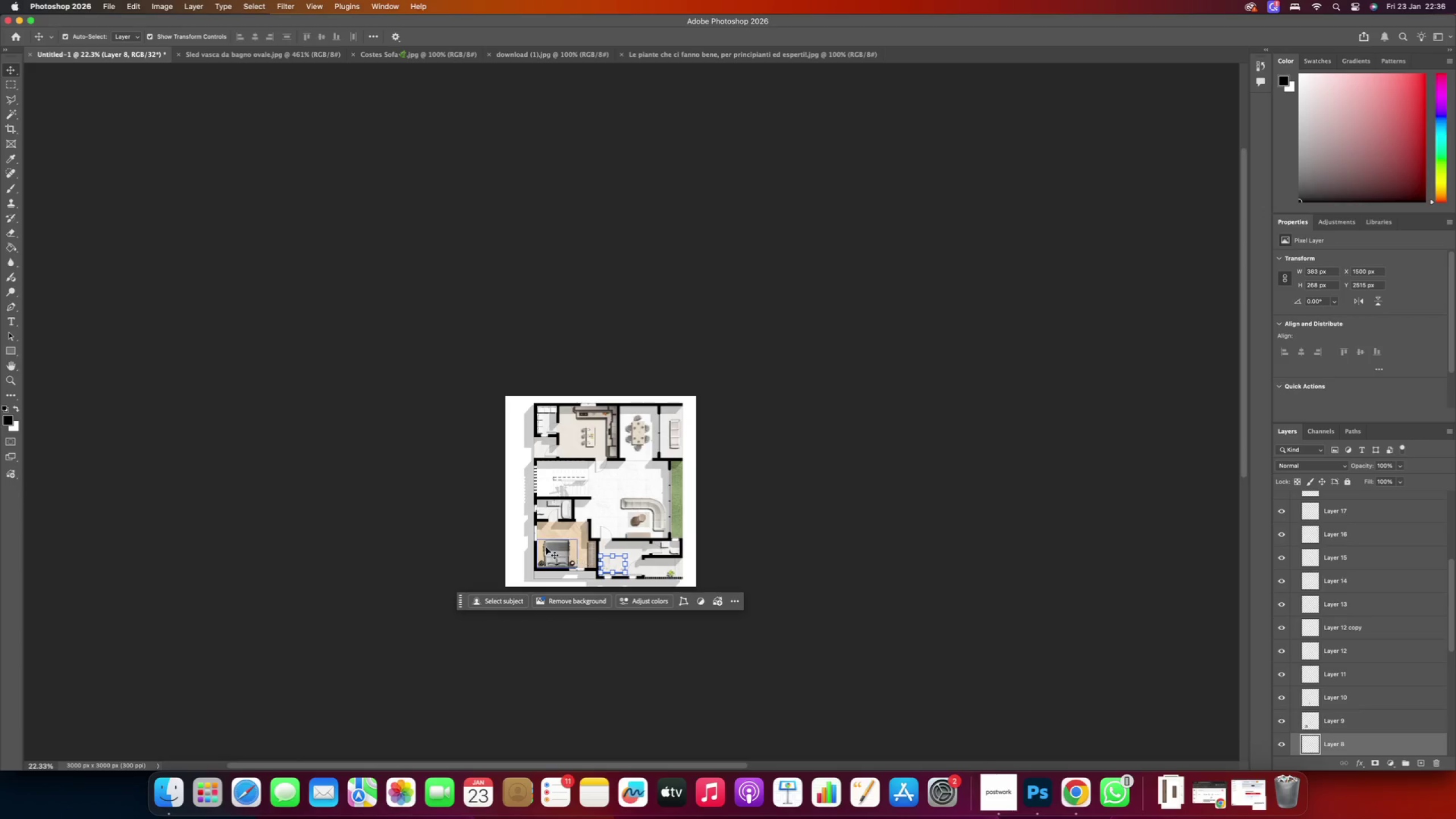 
left_click([383, 499])
 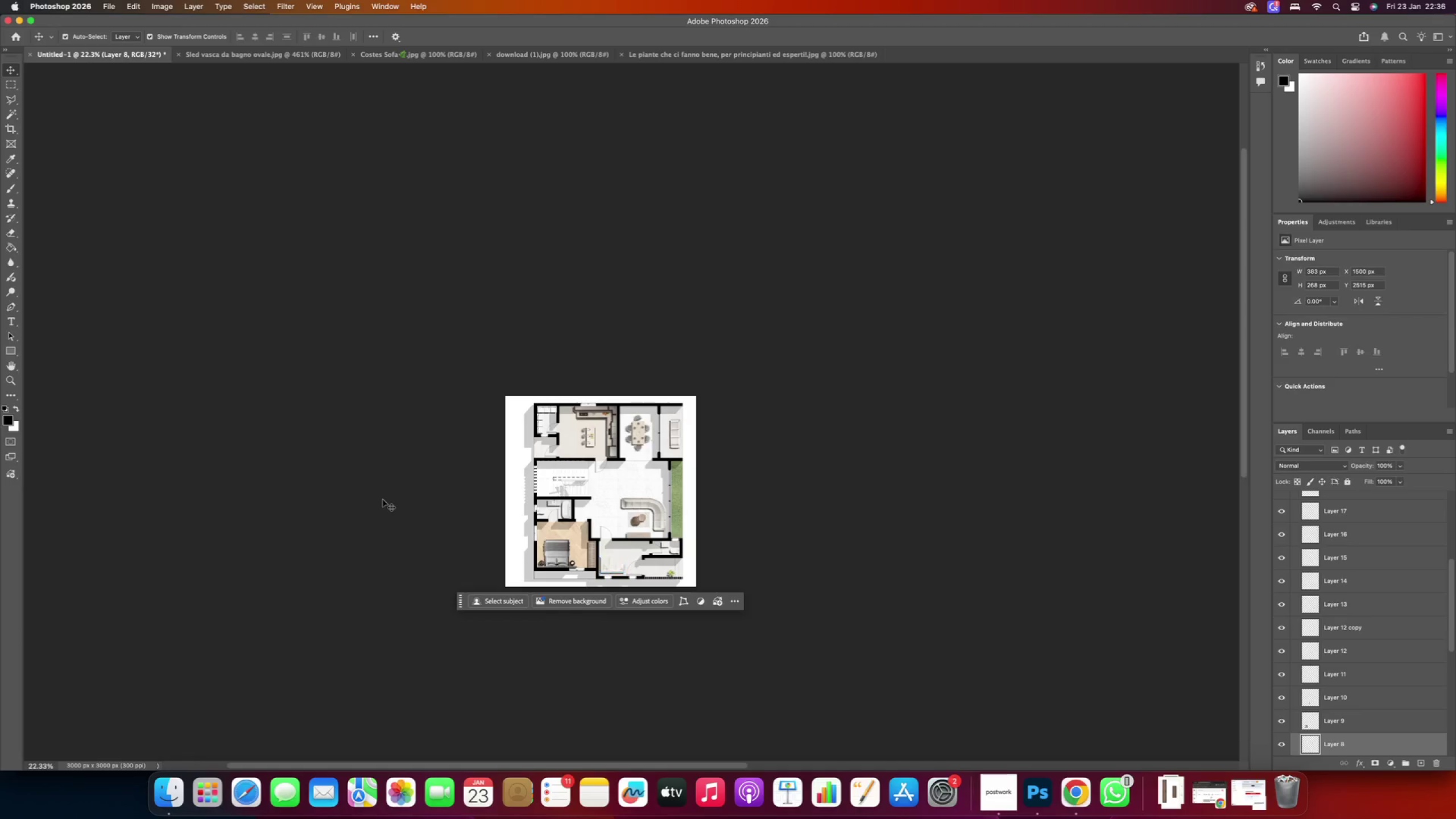 
hold_key(key=AltRight, duration=0.53)
scroll: coordinate [629, 503], scroll_direction: up, amount: 4.0
 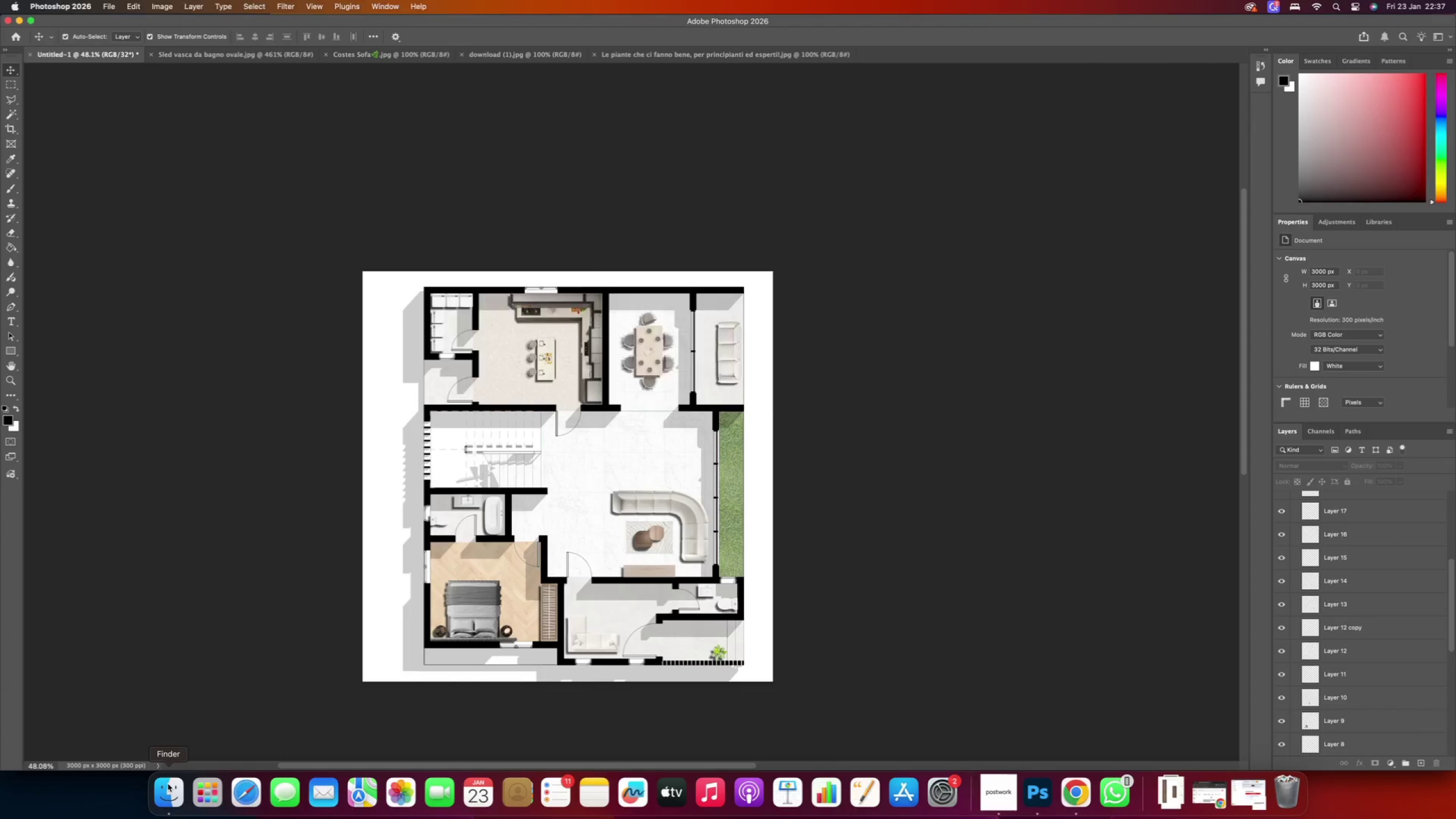 
wait(6.53)
 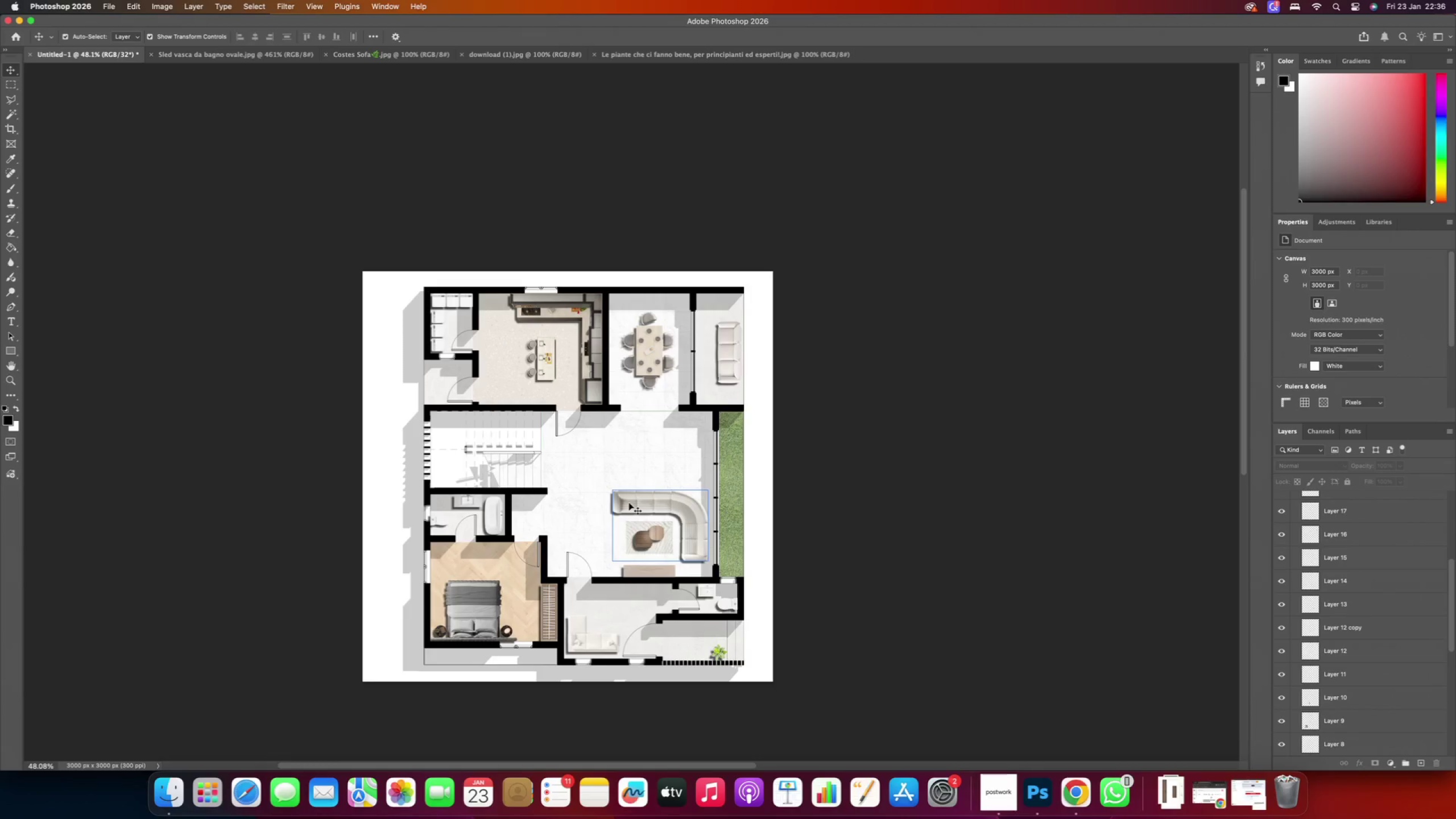 
left_click([716, 347])
 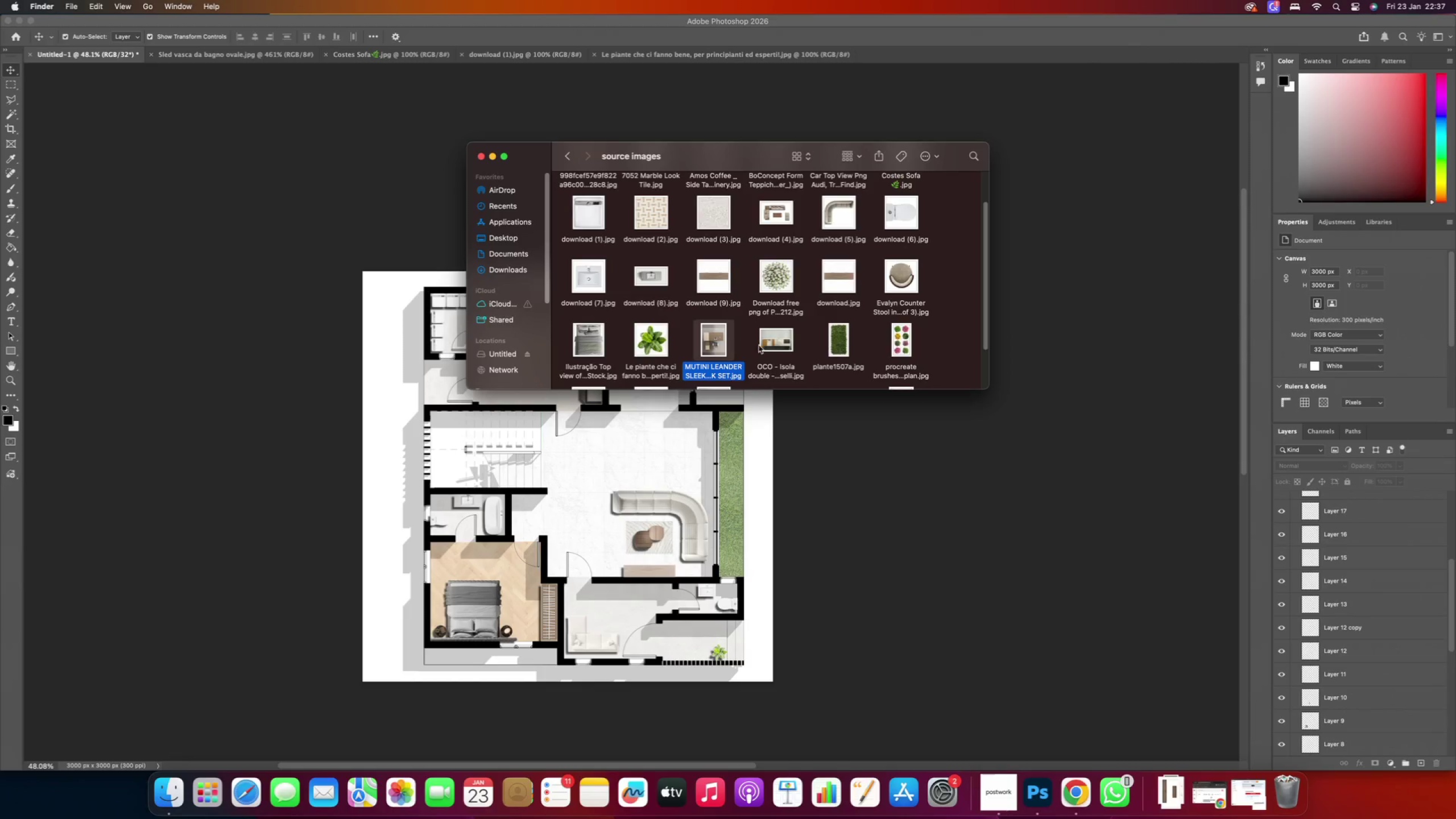 
left_click([782, 348])
 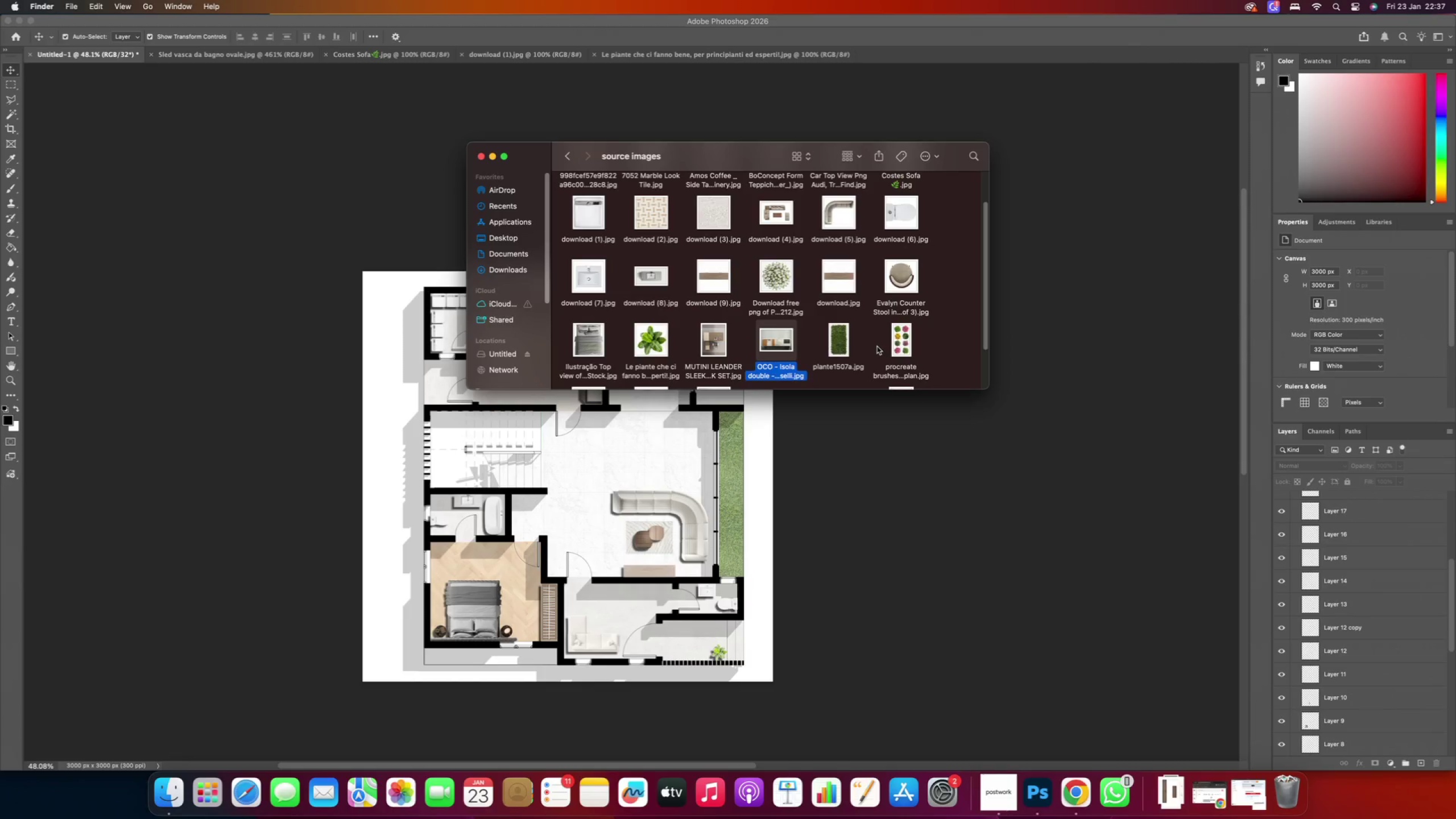 
left_click([892, 342])
 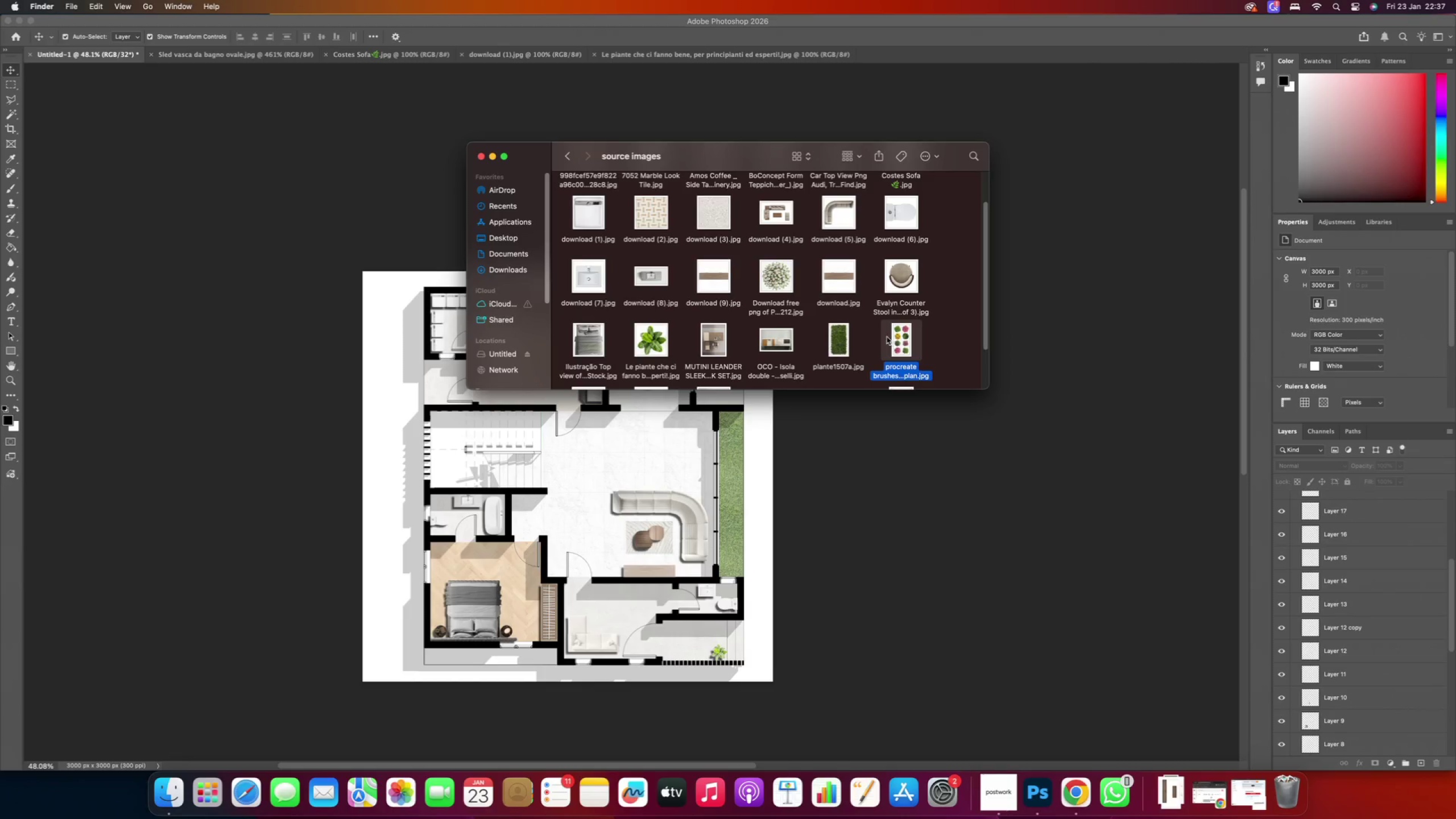 
scroll: coordinate [863, 349], scroll_direction: down, amount: 19.0
 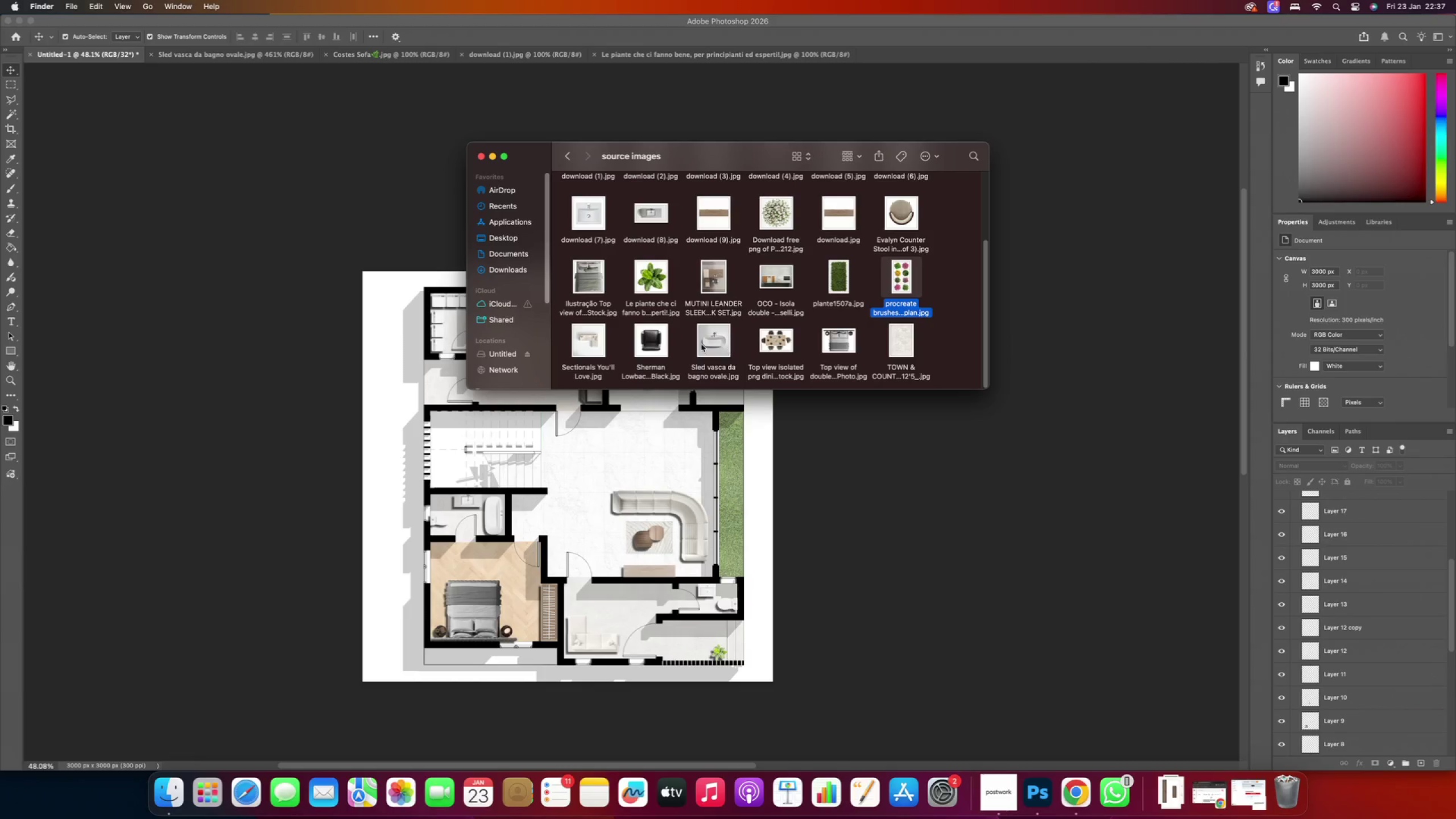 
scroll: coordinate [692, 287], scroll_direction: up, amount: 28.0
 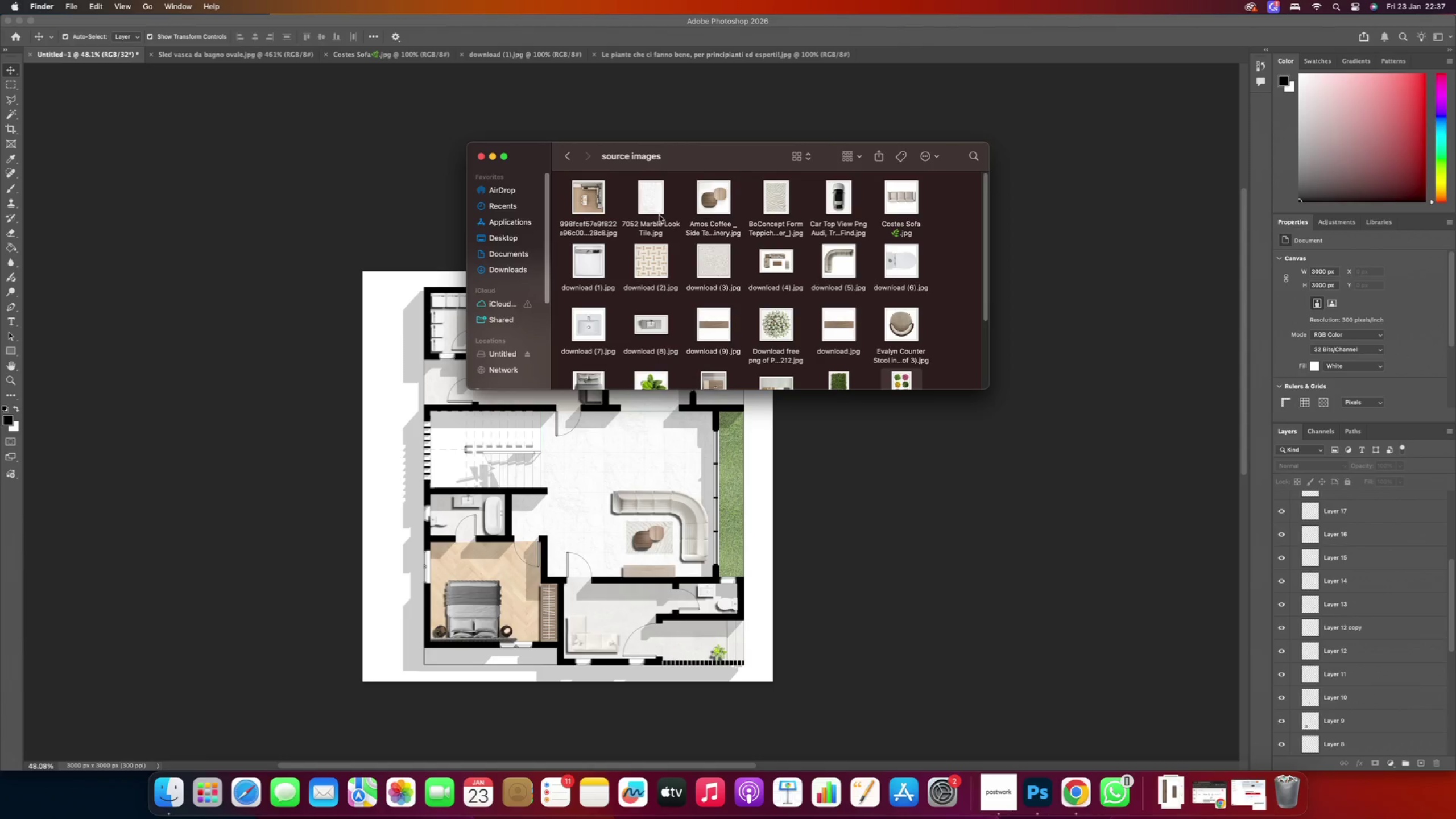 
left_click([652, 206])
 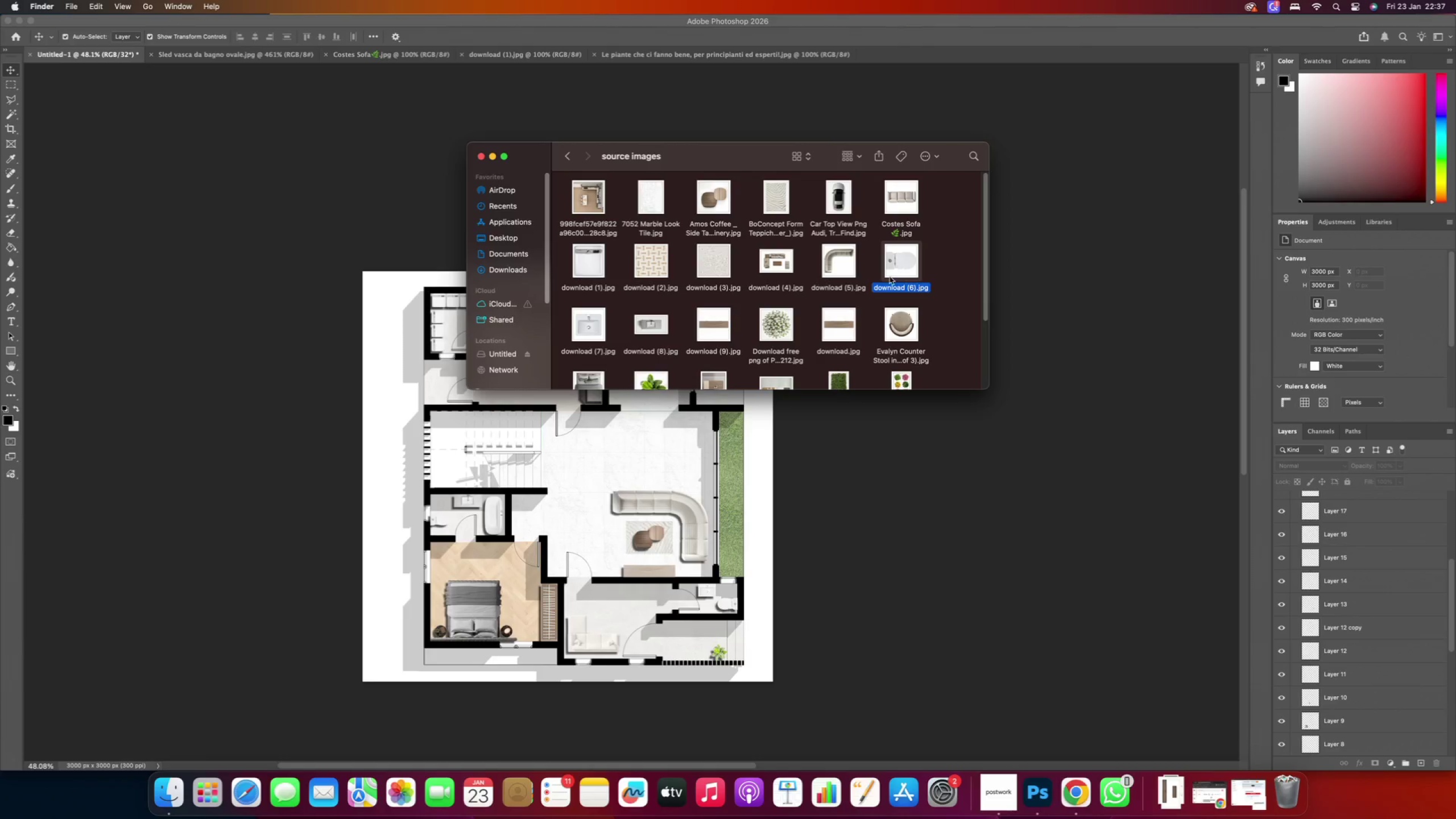 
double_click([885, 317])
 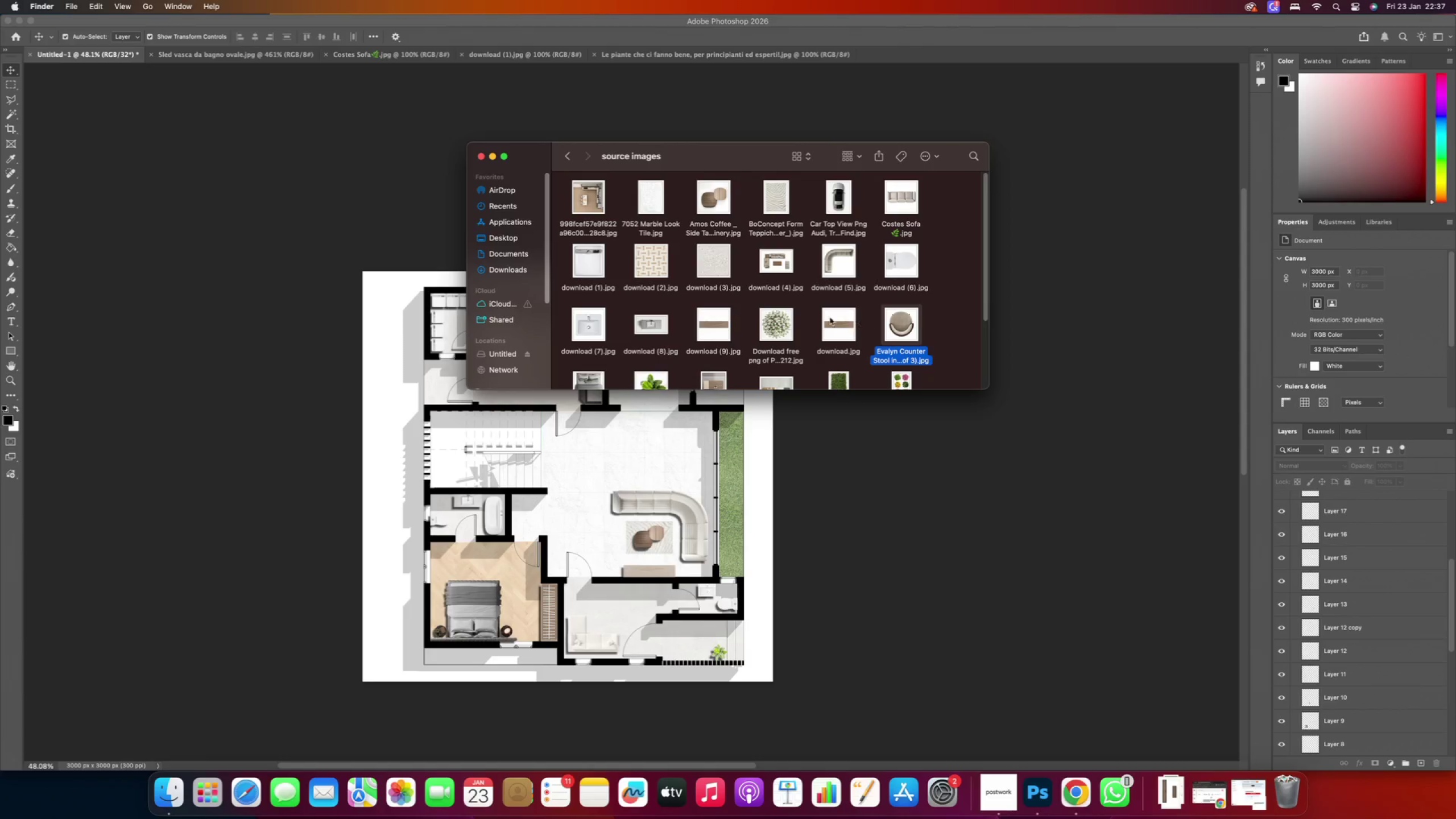 
scroll: coordinate [593, 258], scroll_direction: down, amount: 19.0
 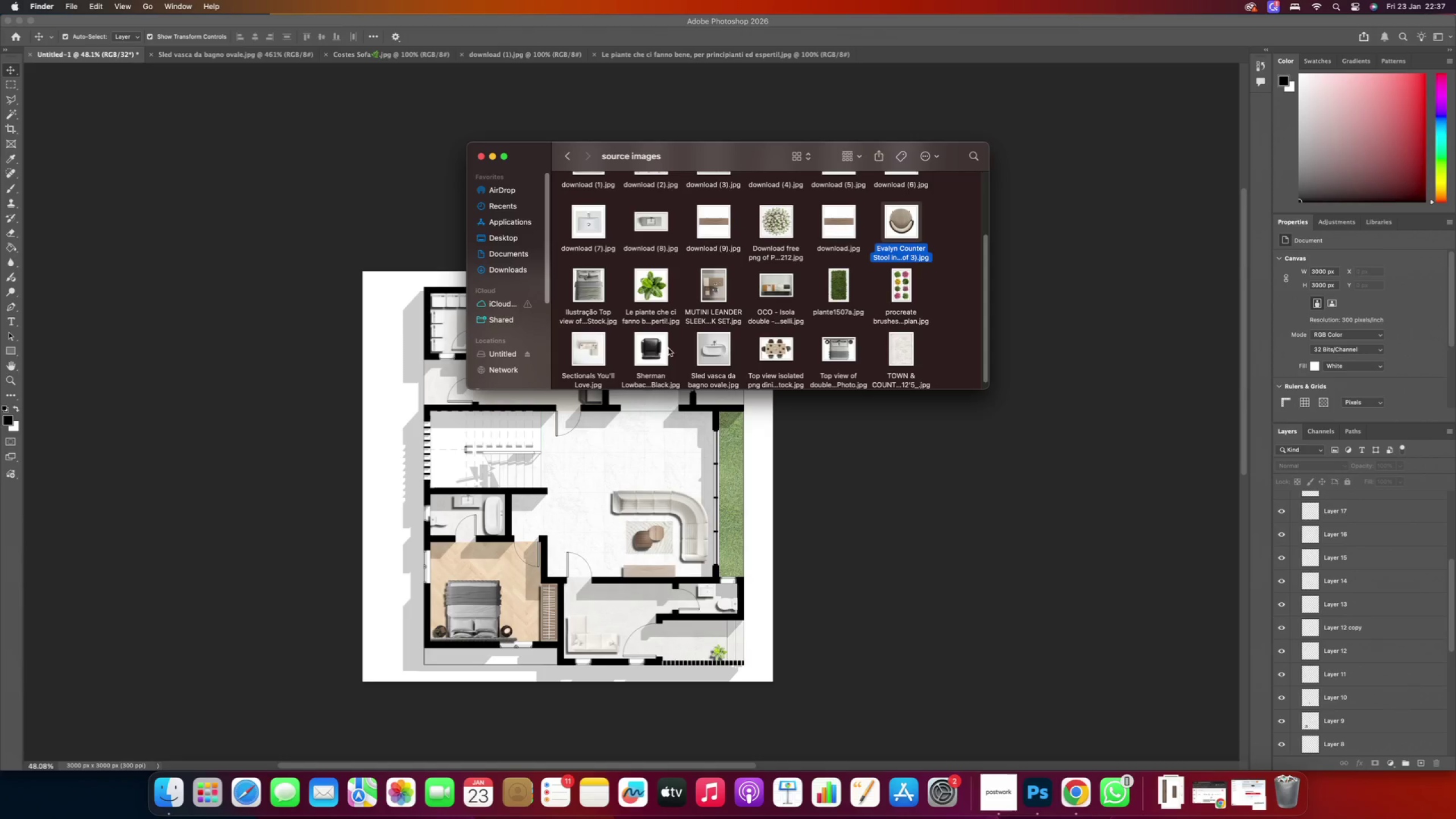 
wait(5.55)
 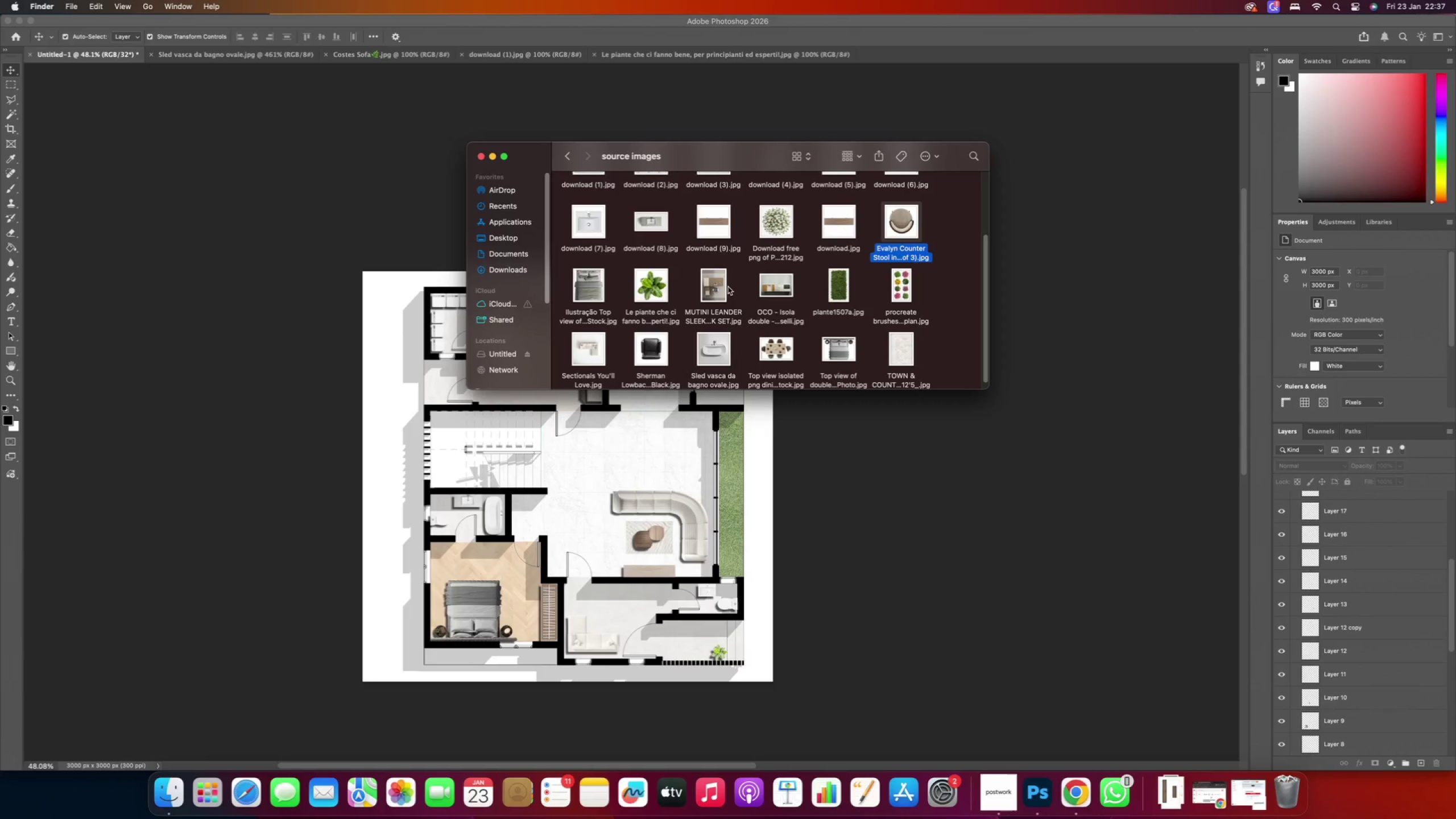 
scroll: coordinate [732, 328], scroll_direction: up, amount: 7.0
 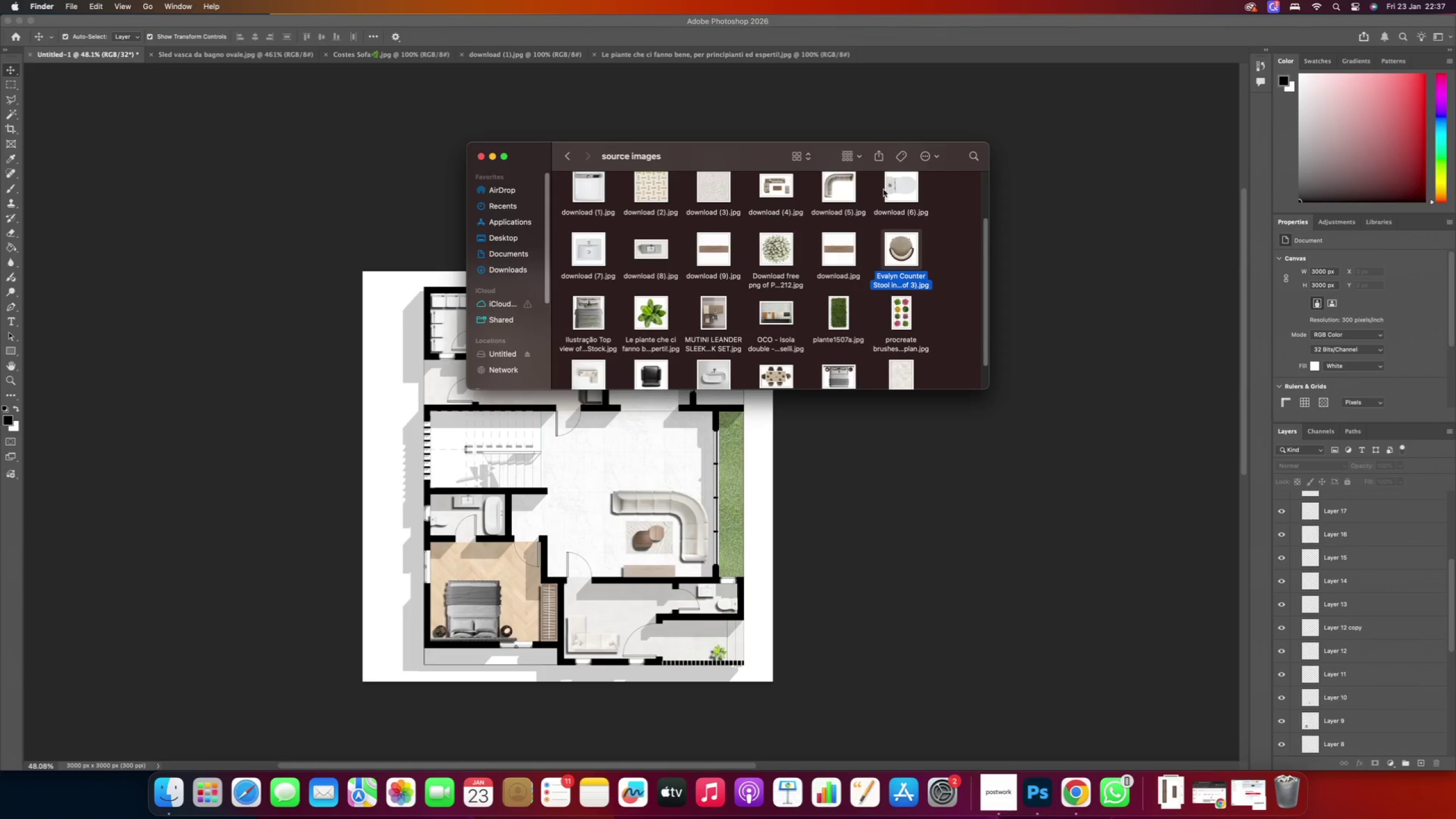 
left_click([1046, 139])
 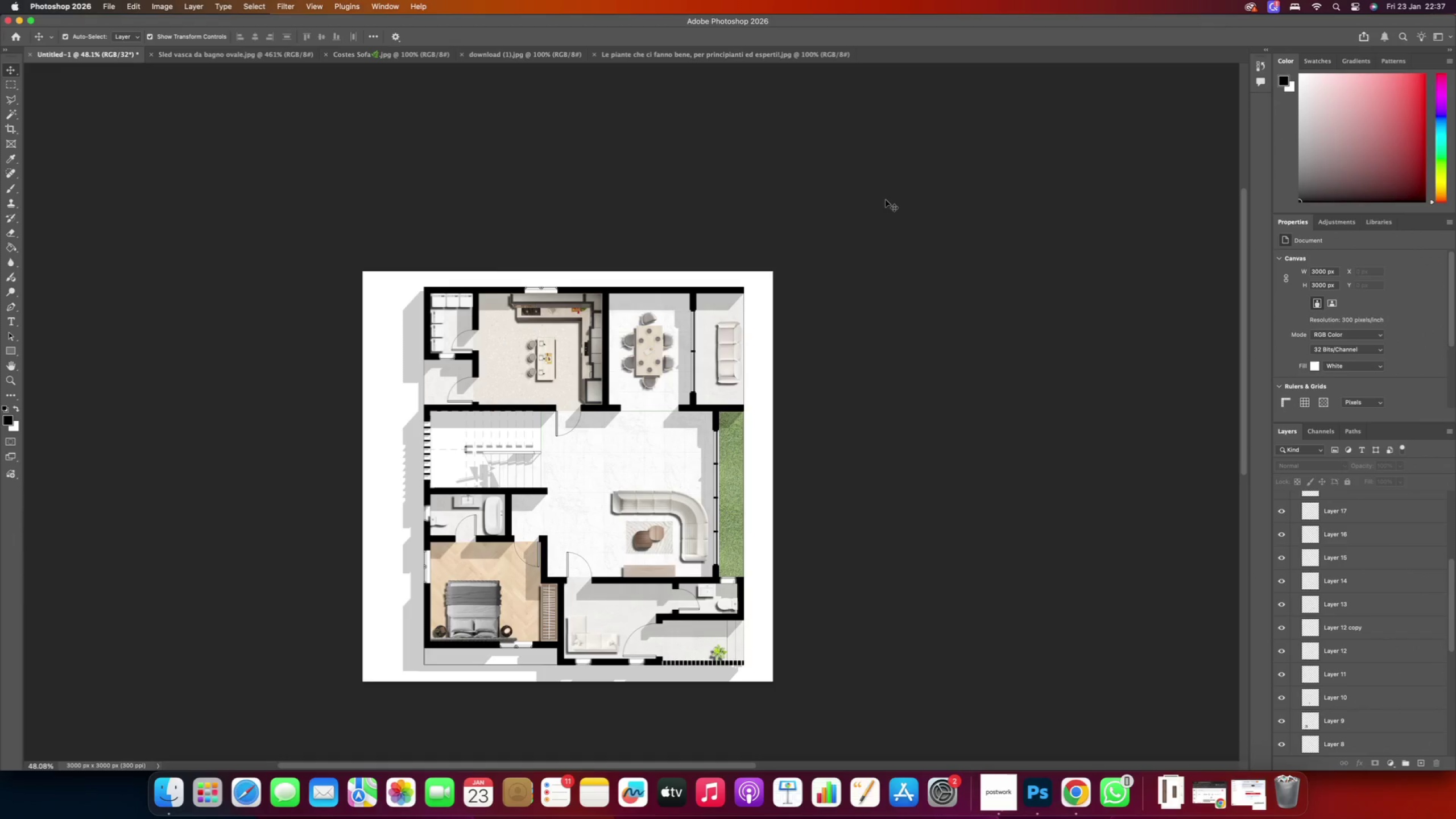 
hold_key(key=AltRight, duration=1.02)
left_click([638, 569])
 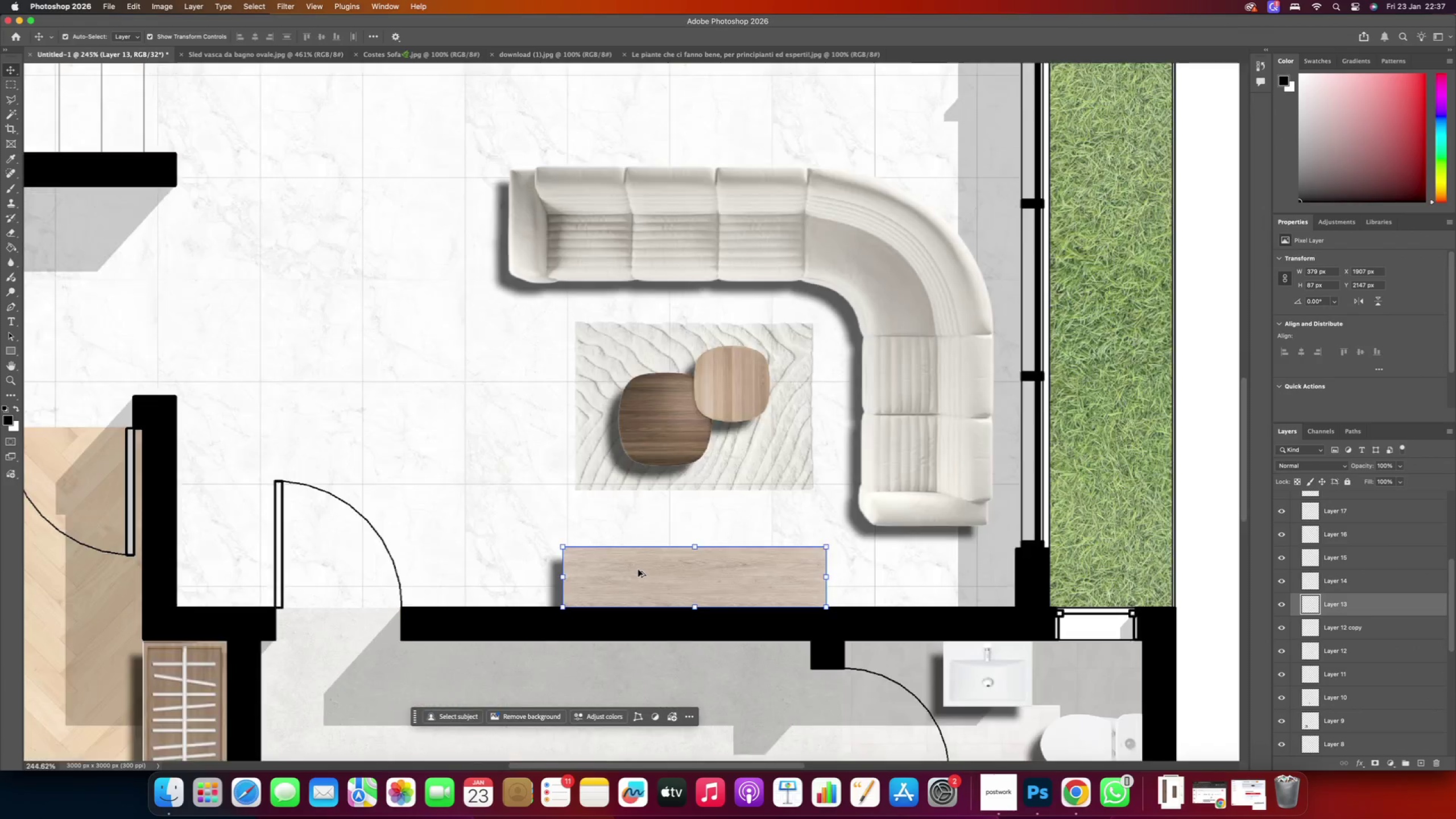 
scroll: coordinate [638, 569], scroll_direction: up, amount: 3.0
 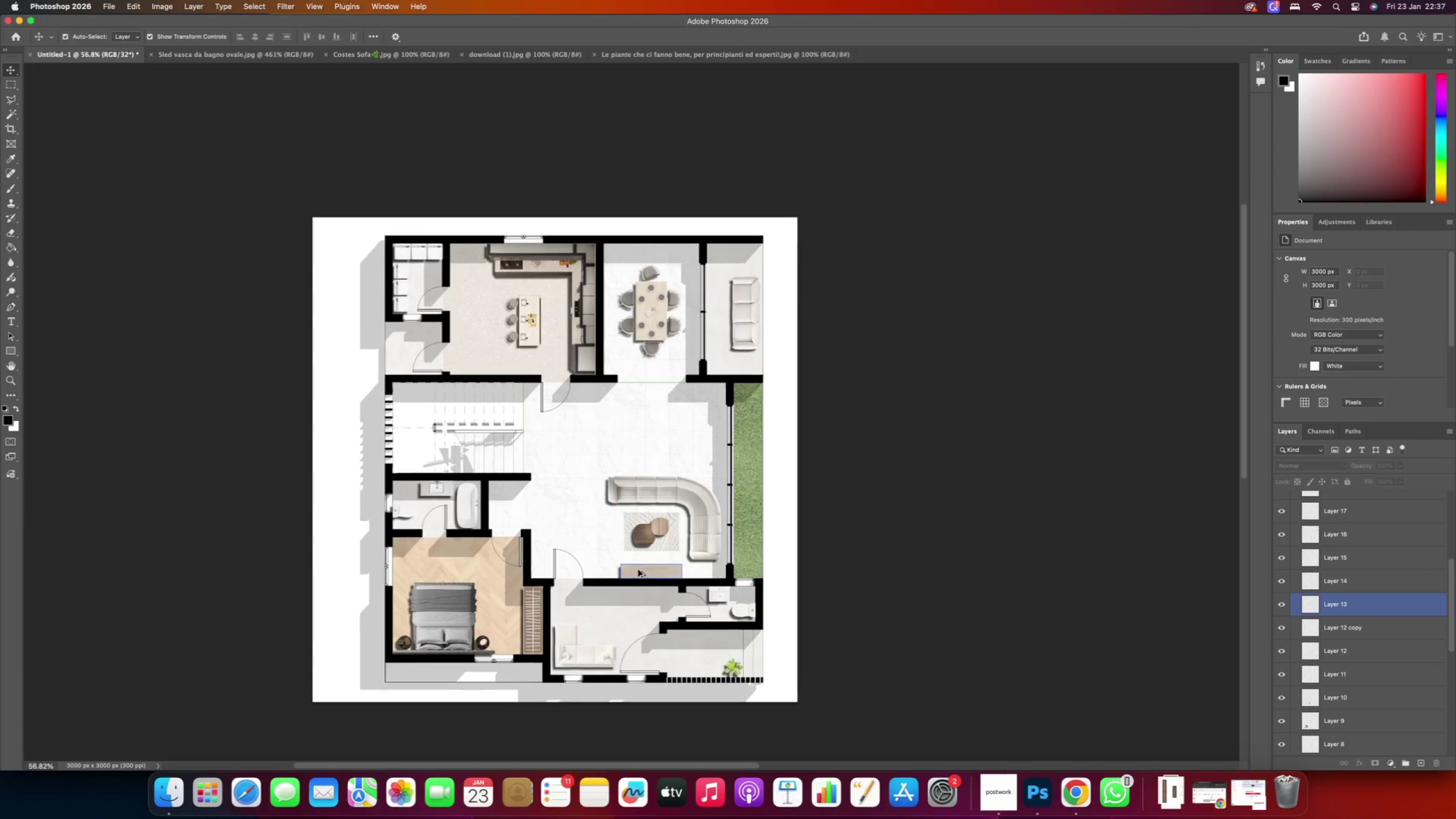 
hold_key(key=AltRight, duration=0.62)
 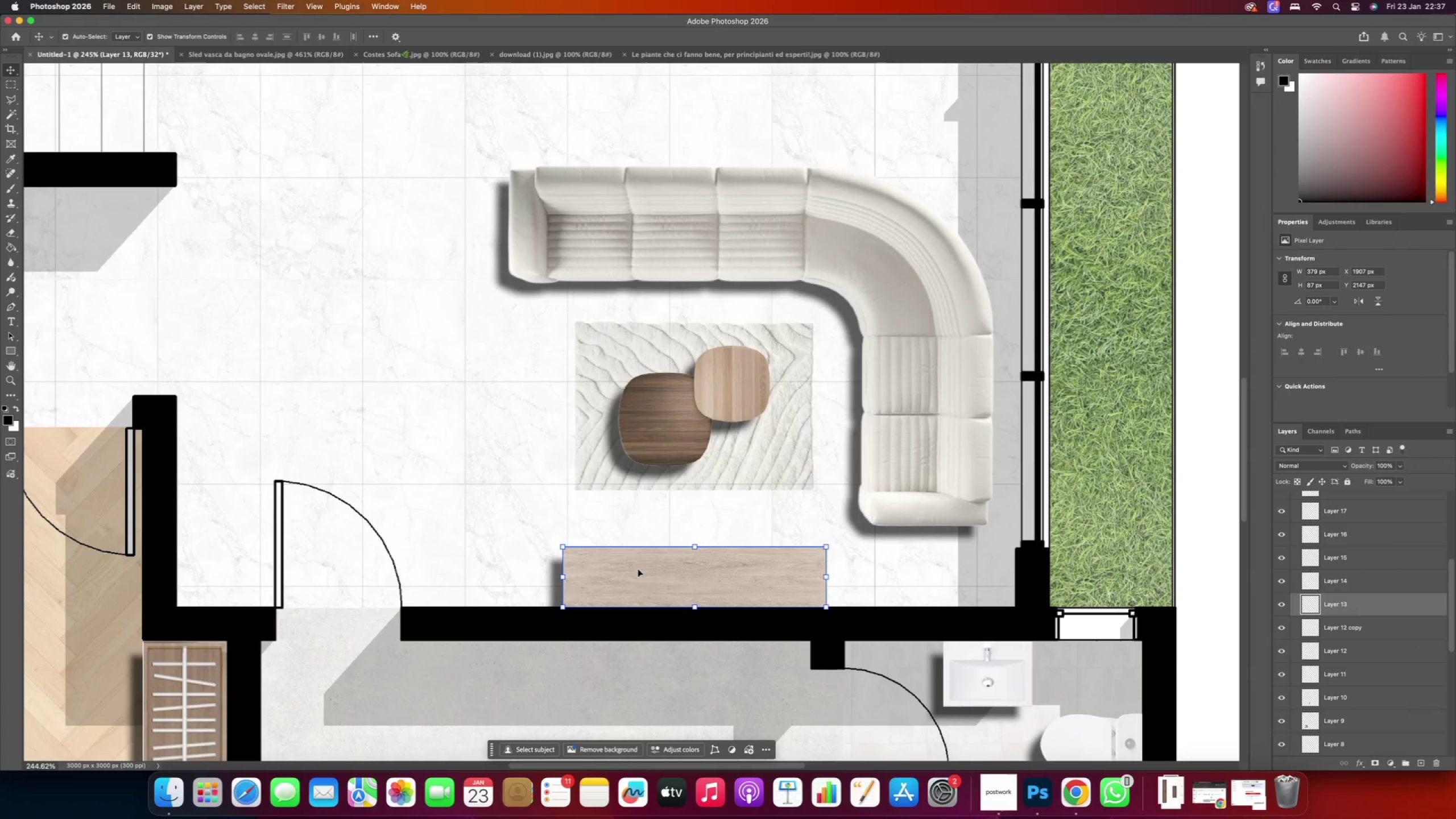 
hold_key(key=AltRight, duration=0.32)
scroll: coordinate [638, 569], scroll_direction: down, amount: 2.0
 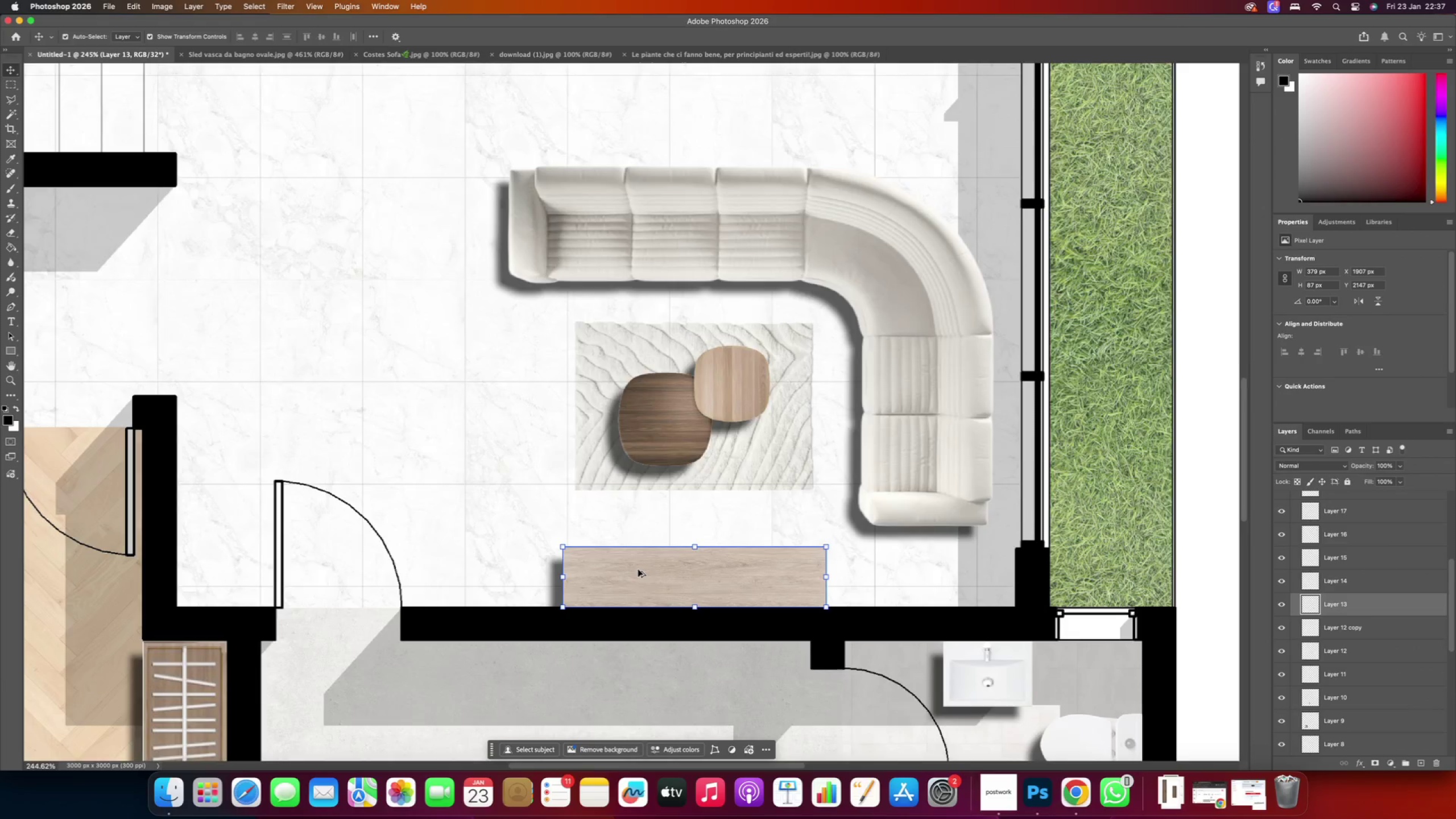 
hold_key(key=AltRight, duration=3.13)
left_click_drag(start_coordinate=[648, 568], to_coordinate=[251, 339])
 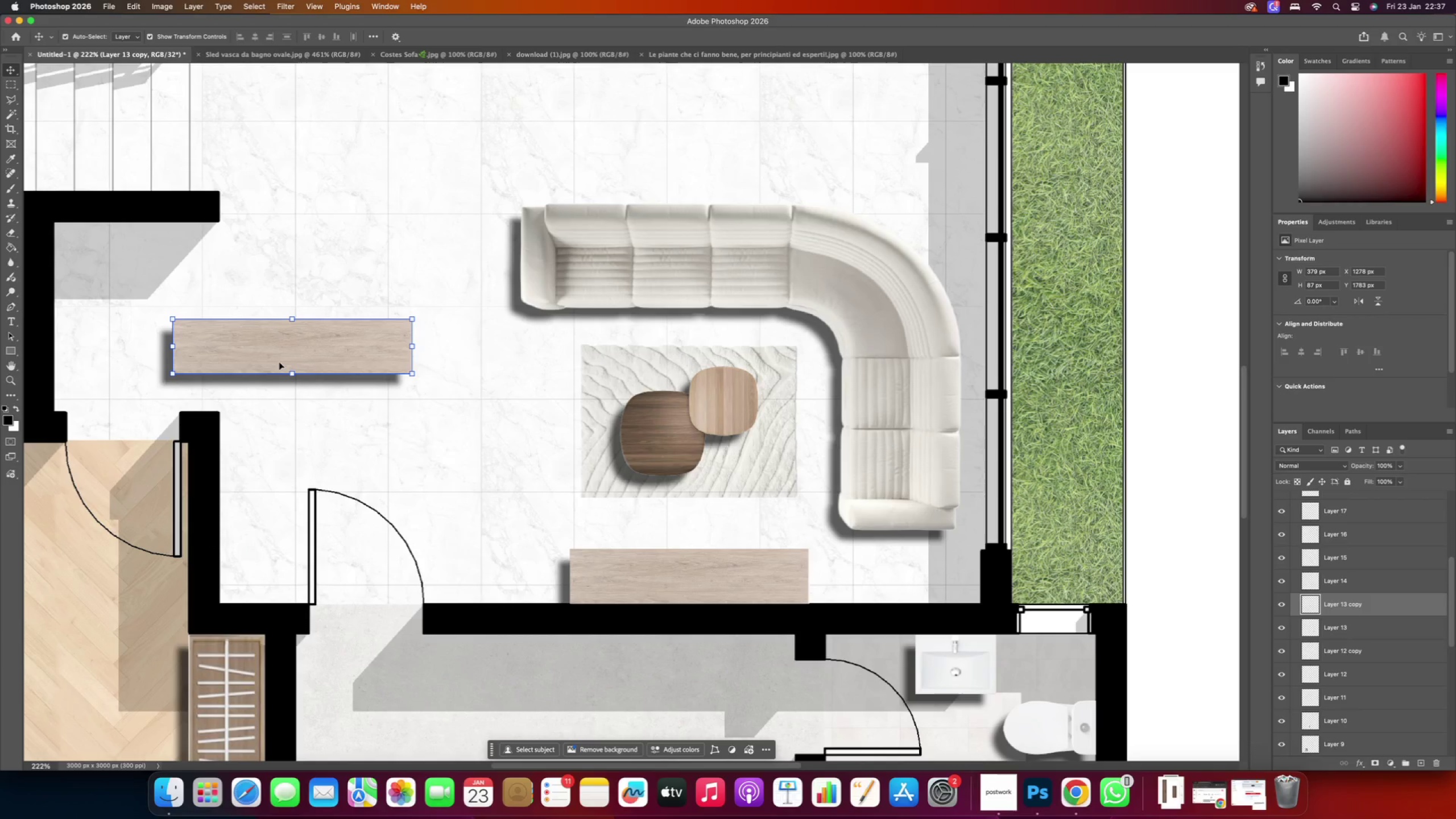 
key(Backspace)
 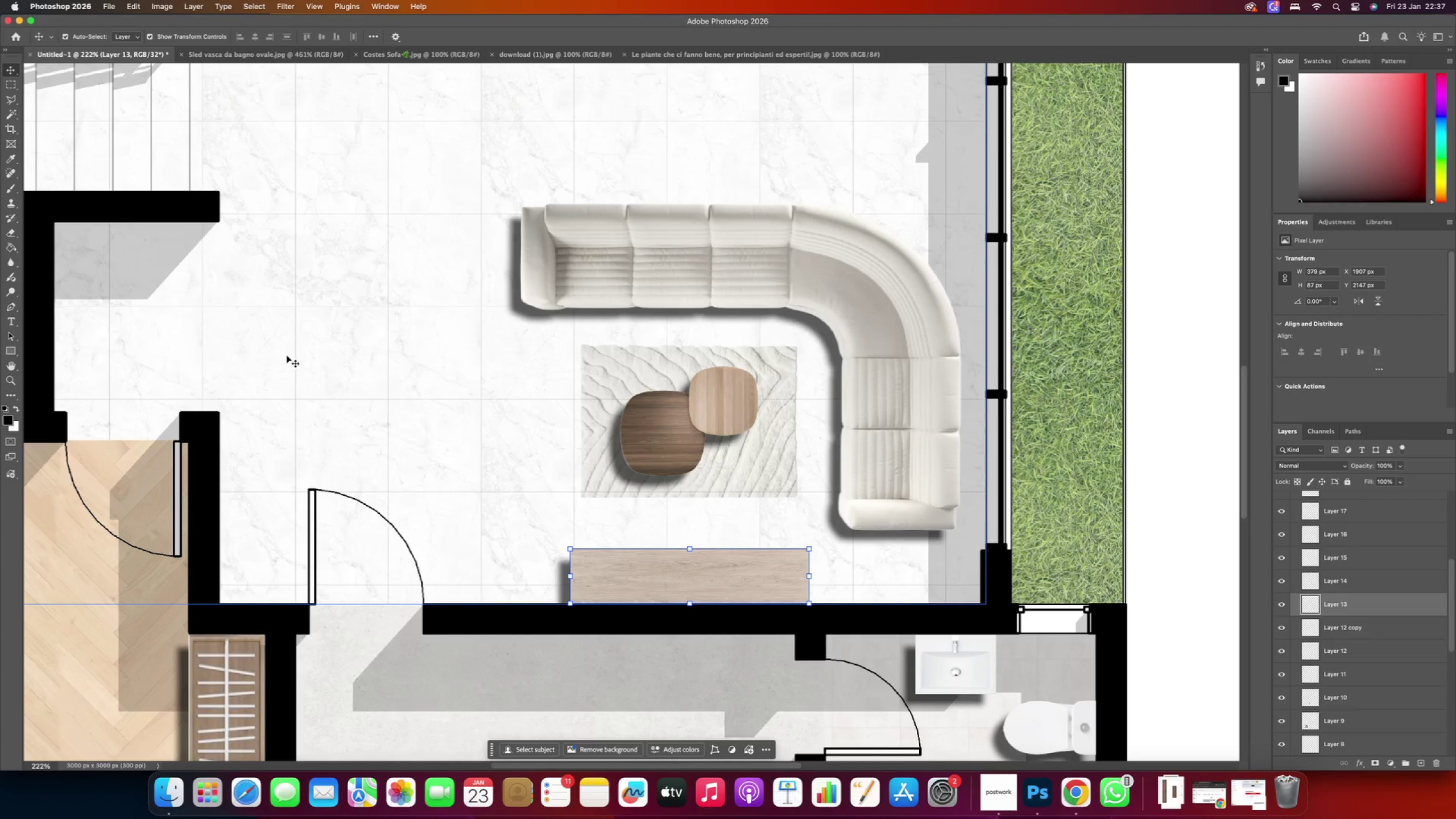 
hold_key(key=AltRight, duration=0.51)
scroll: coordinate [311, 385], scroll_direction: down, amount: 8.0
 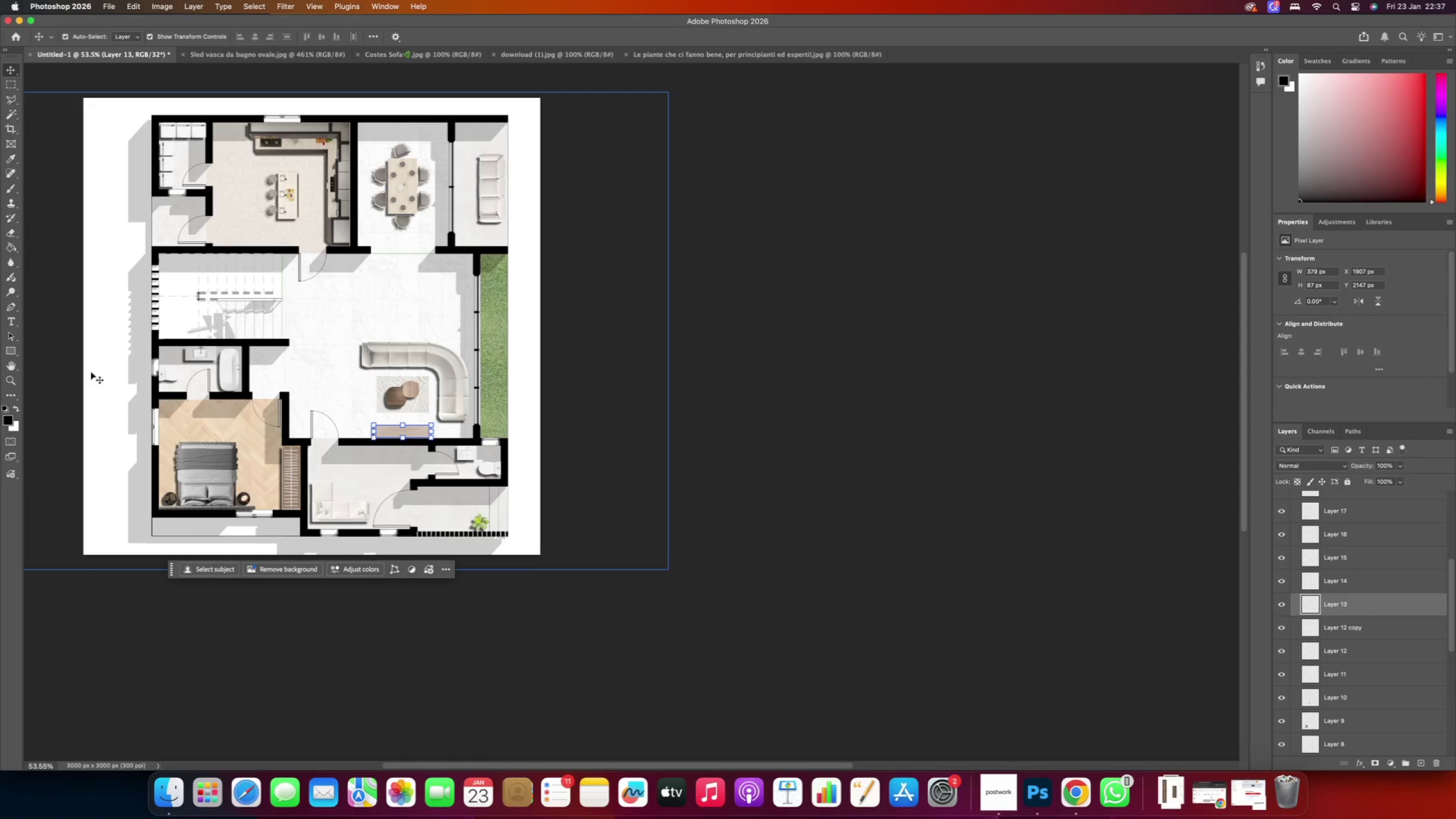 
left_click([70, 351])
 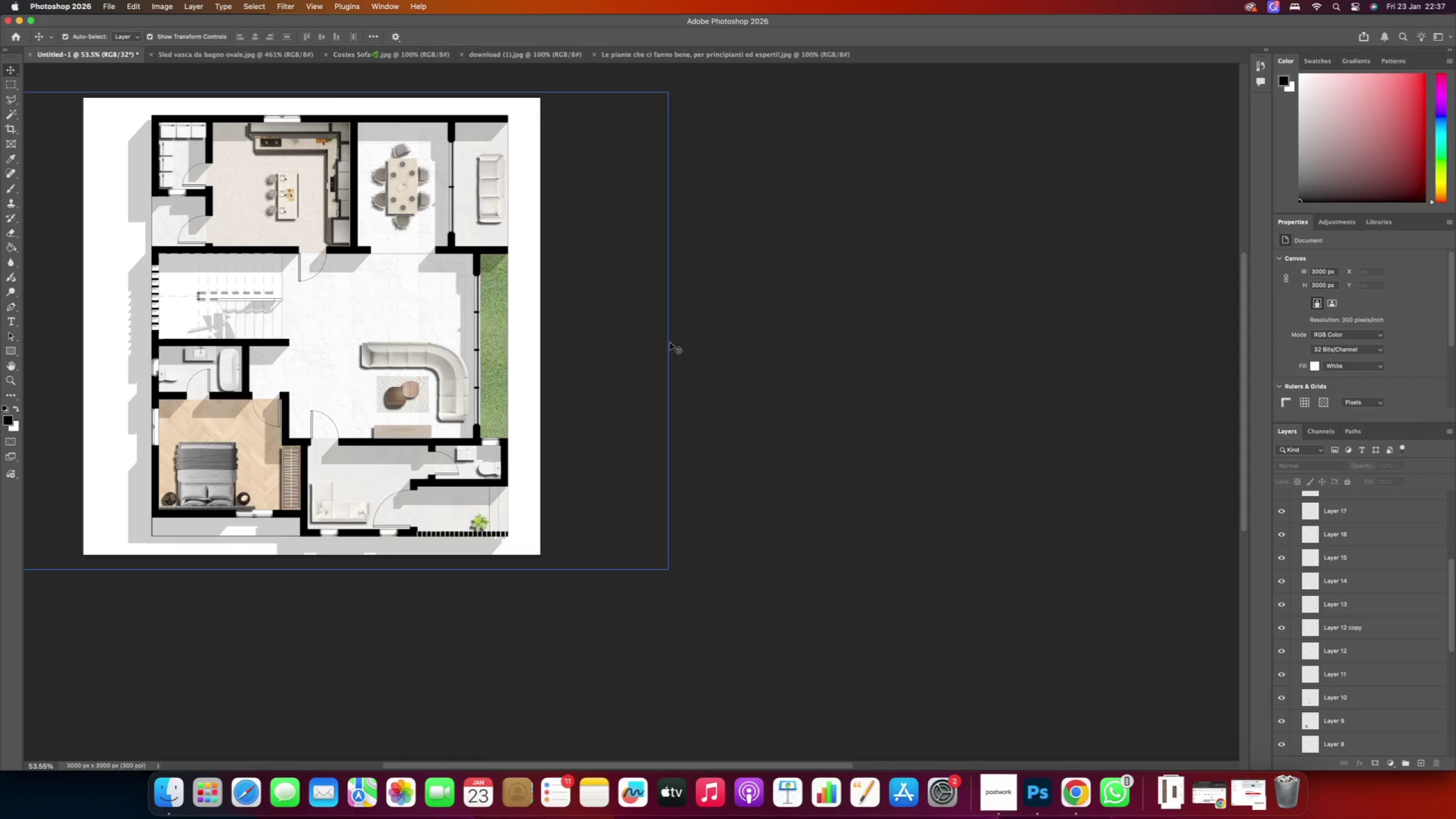 
left_click([738, 317])
 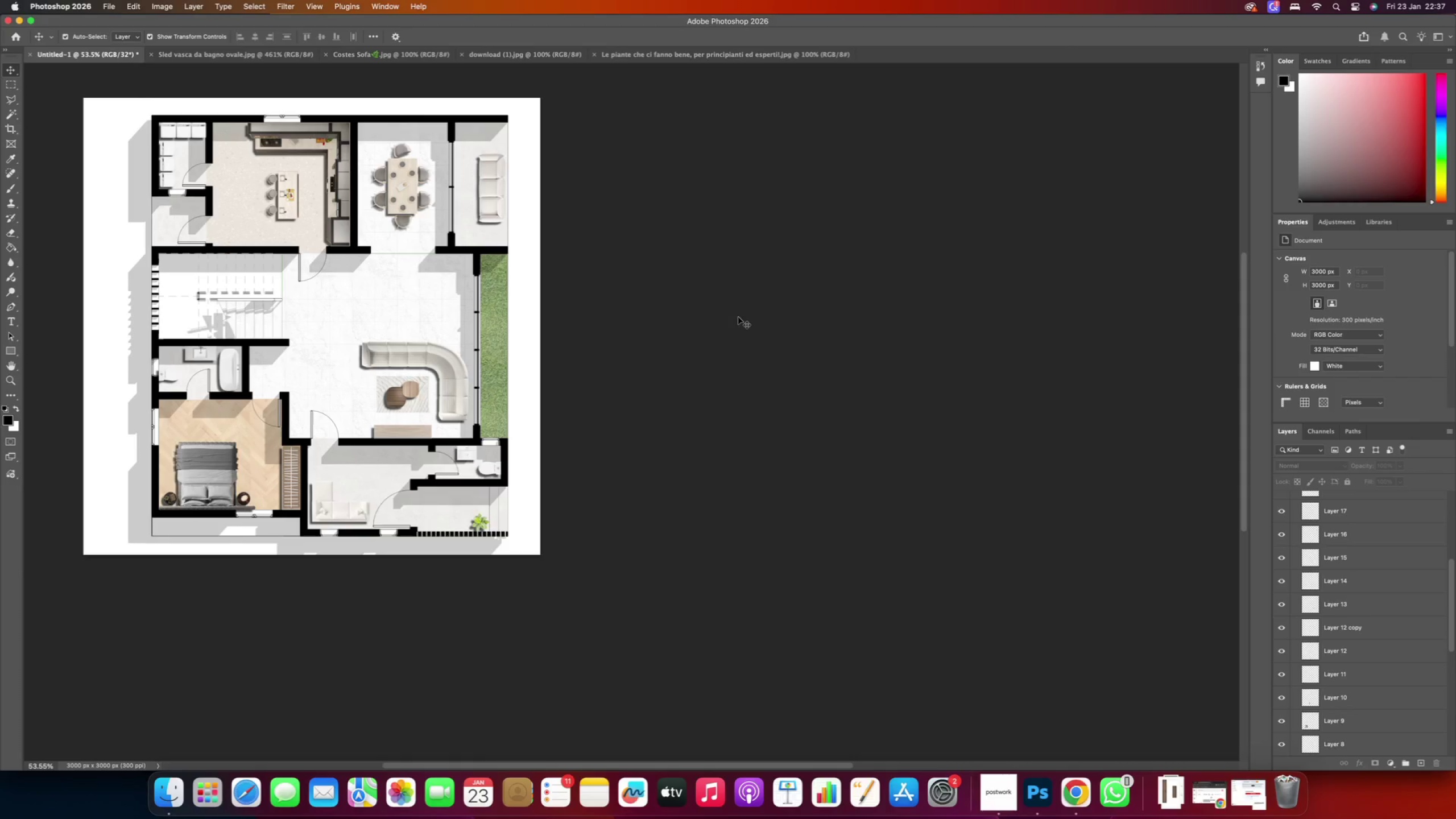 
hold_key(key=Space, duration=1.46)
 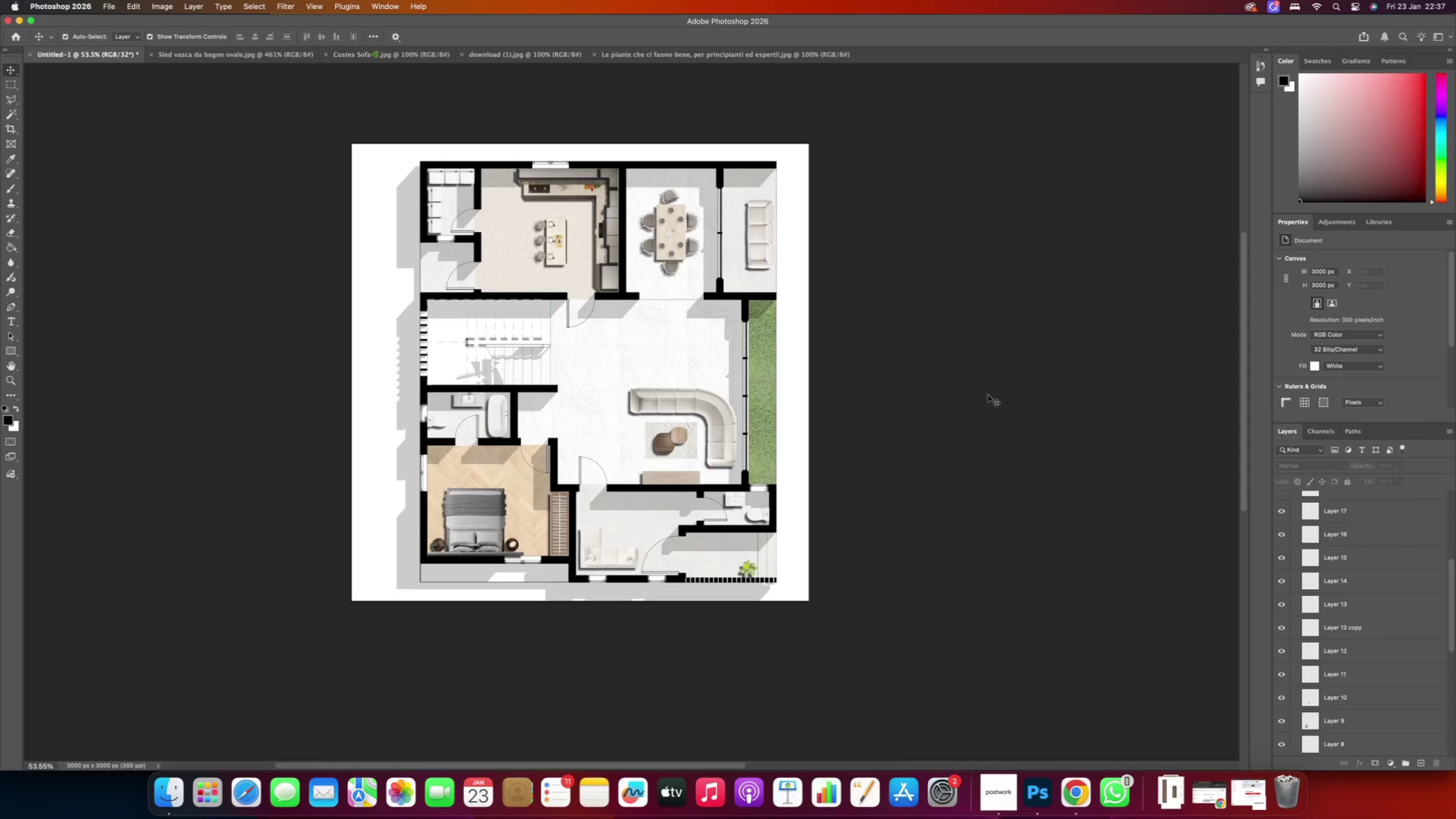 
left_click_drag(start_coordinate=[719, 349], to_coordinate=[988, 395])
 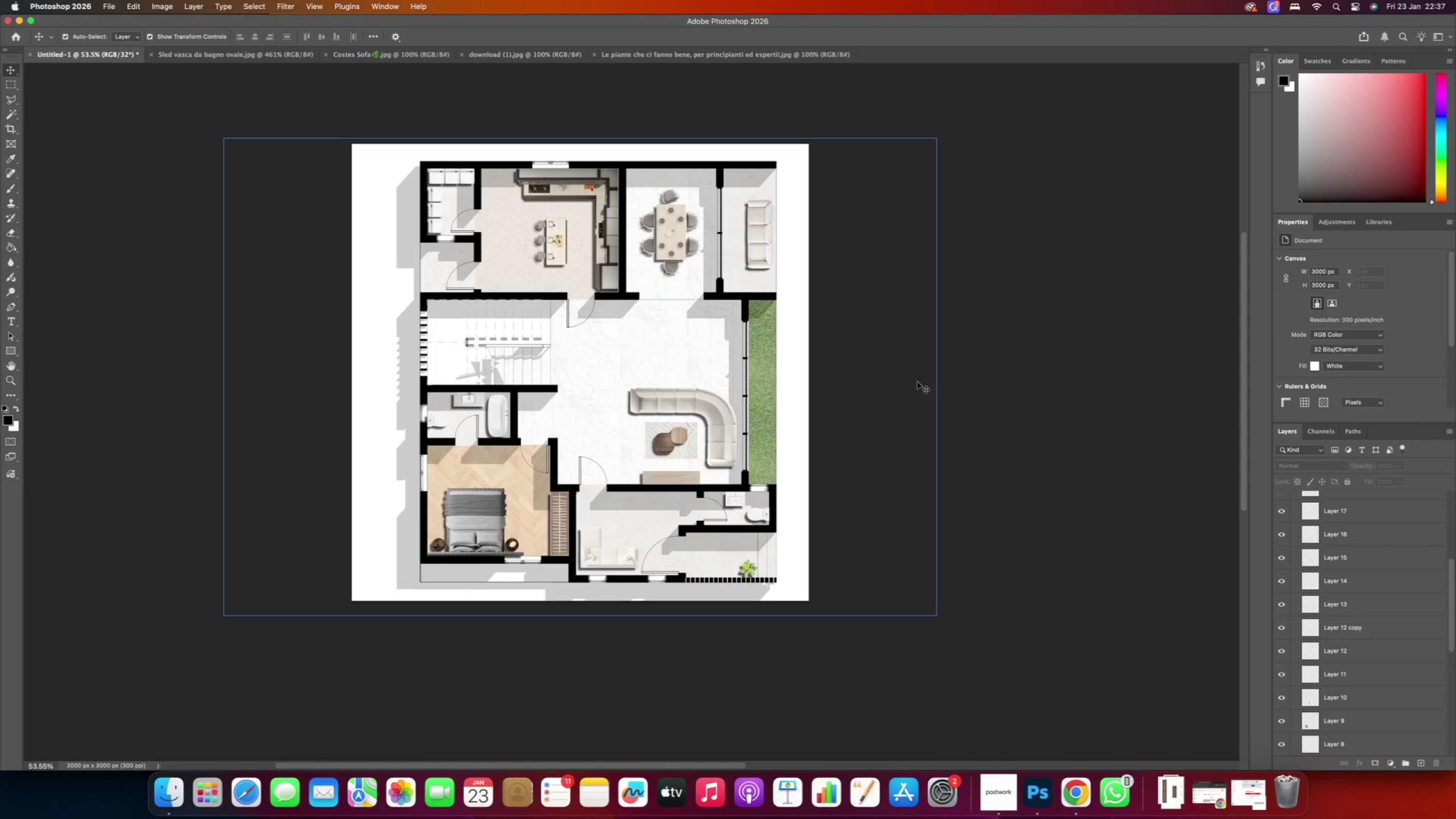 
key(Alt+AltRight)
 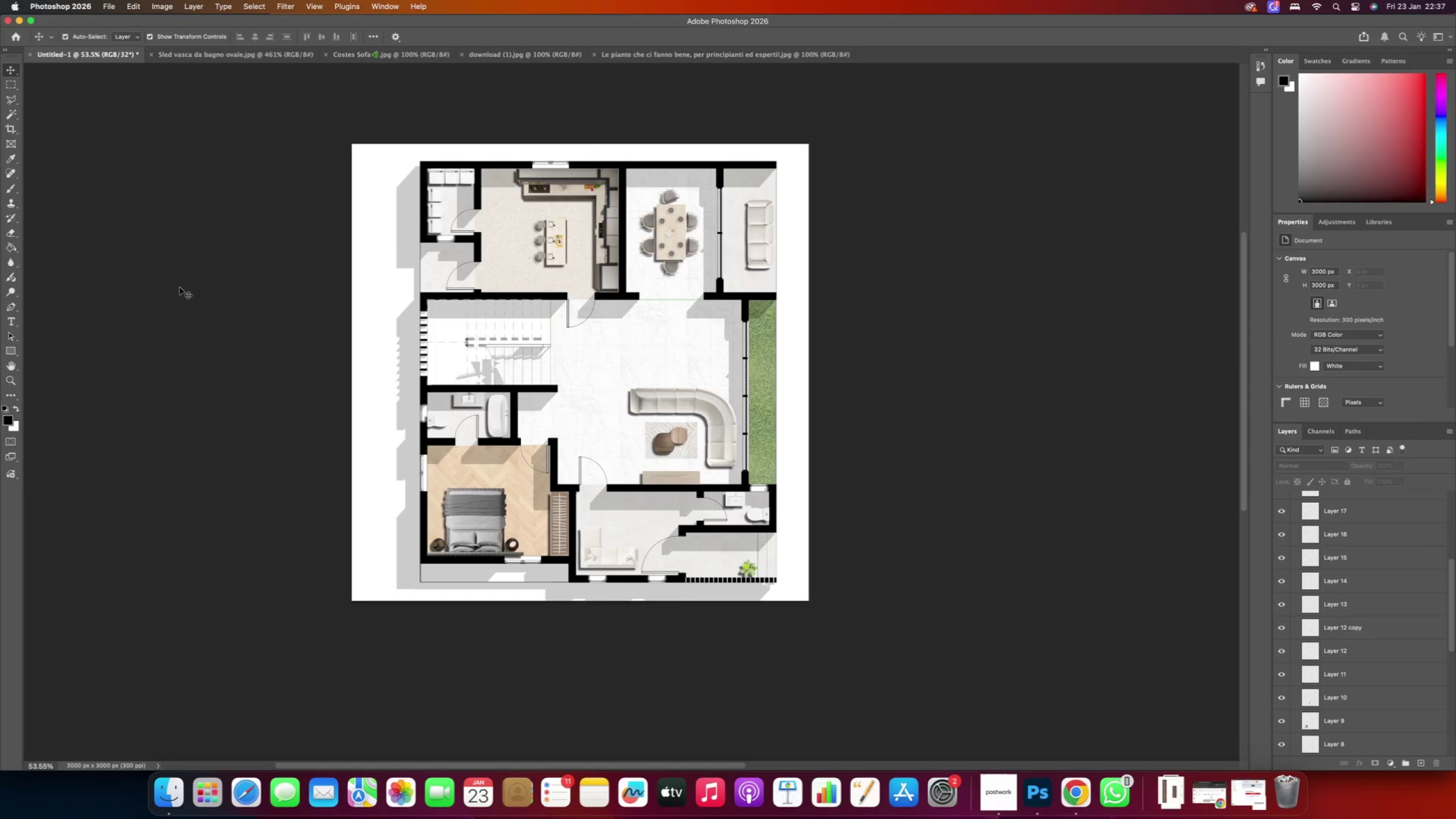 
left_click([180, 287])
 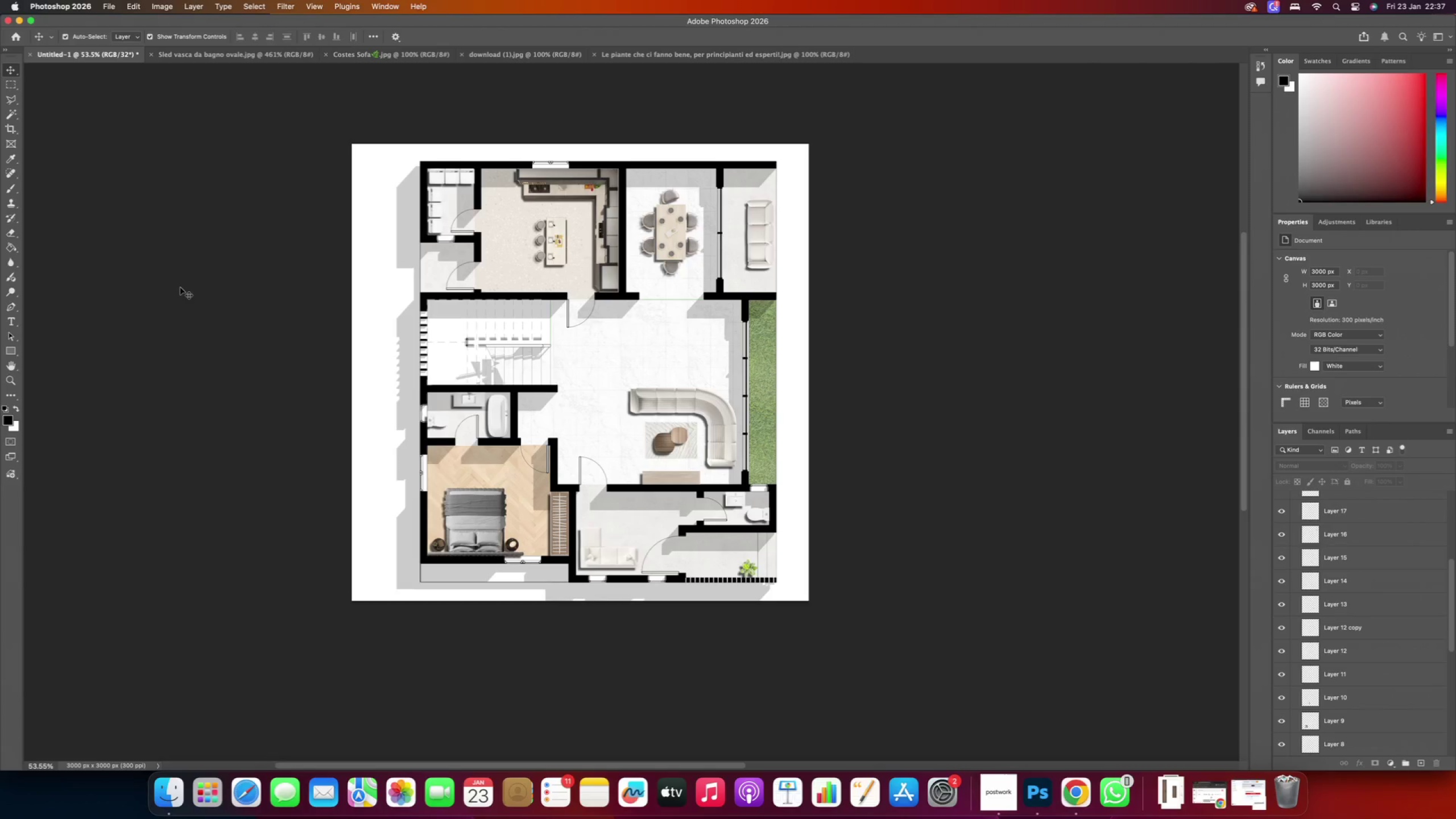 